 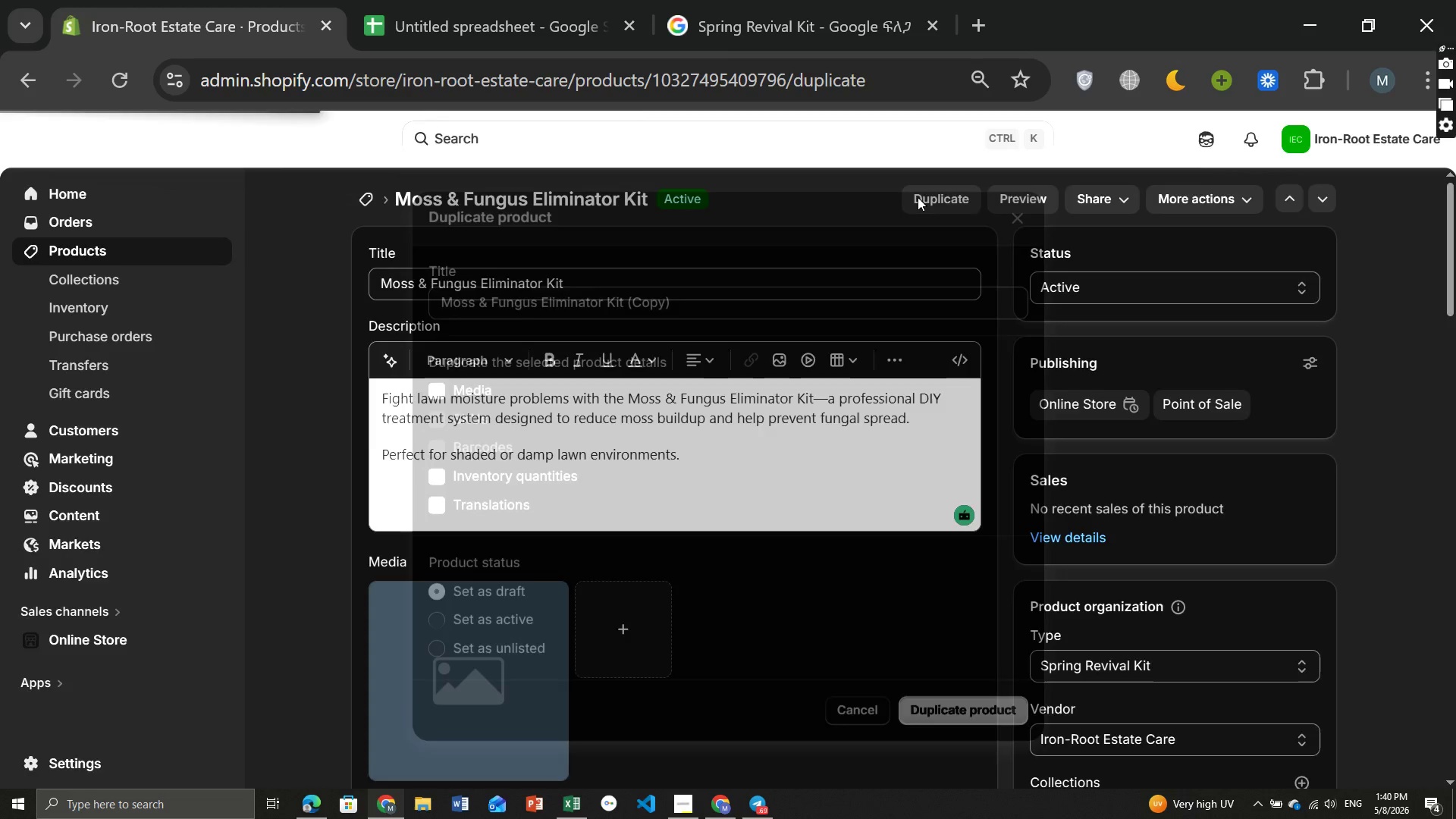 
left_click([445, 602])
 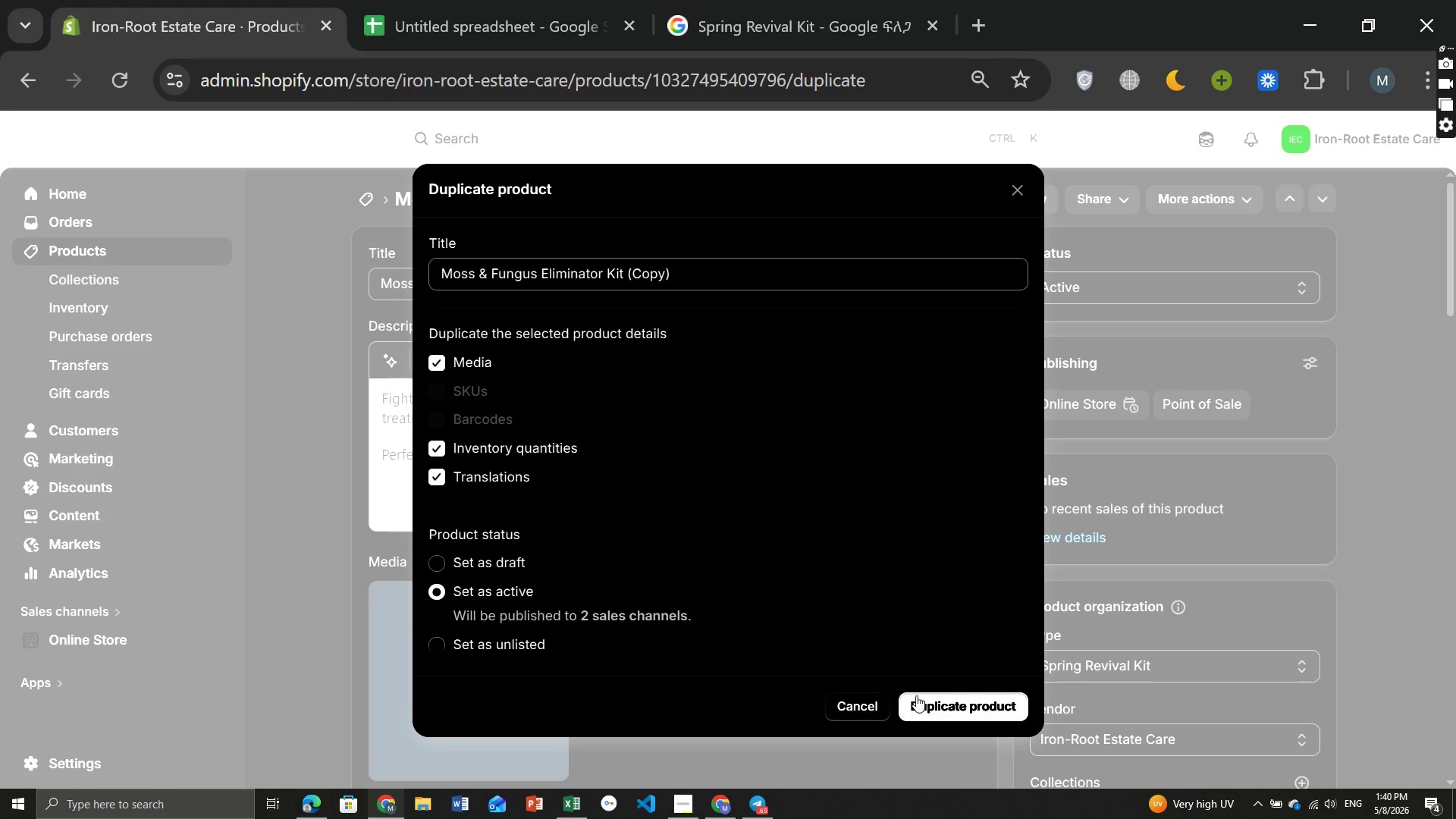 
left_click([928, 696])
 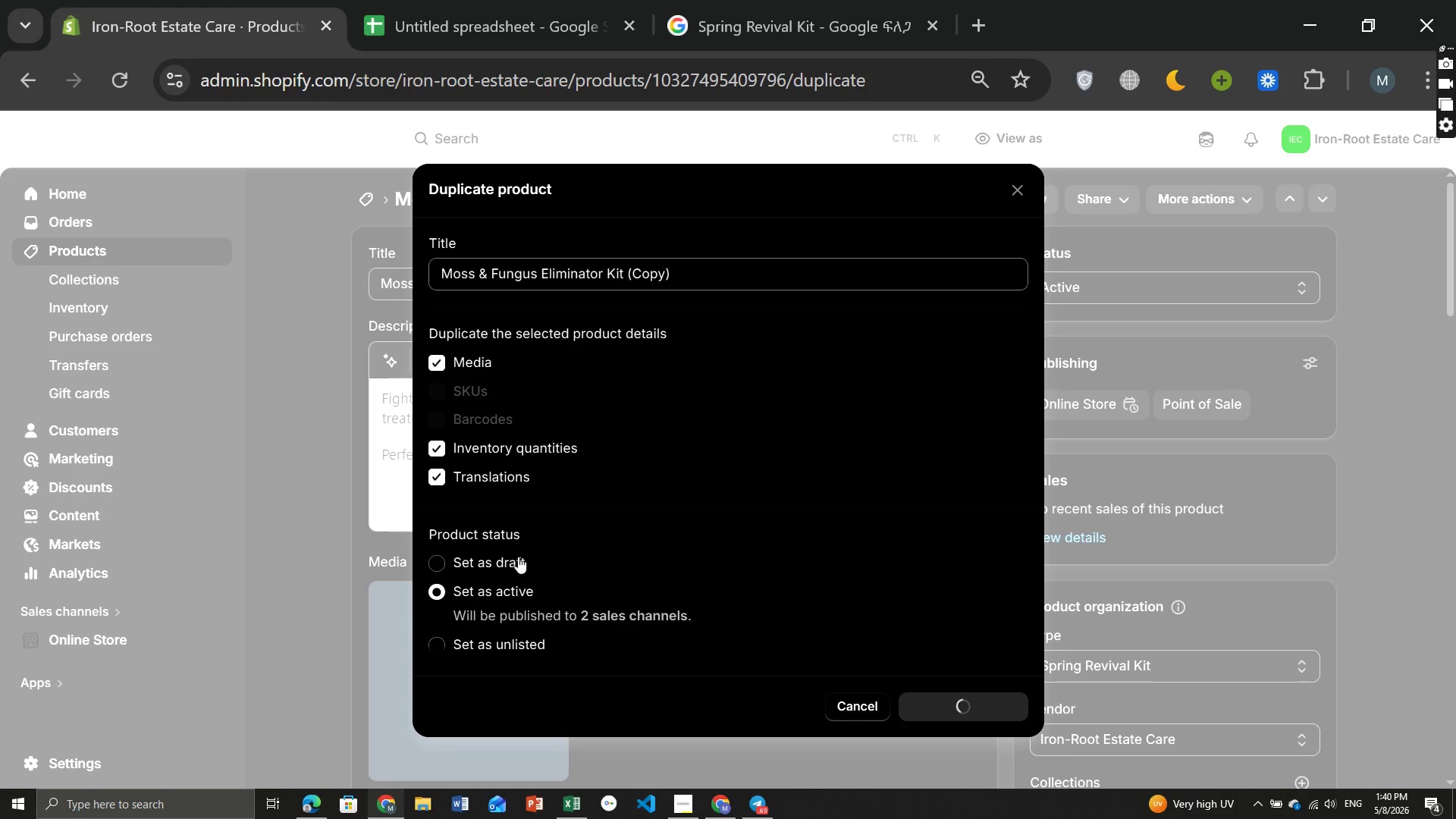 
wait(8.86)
 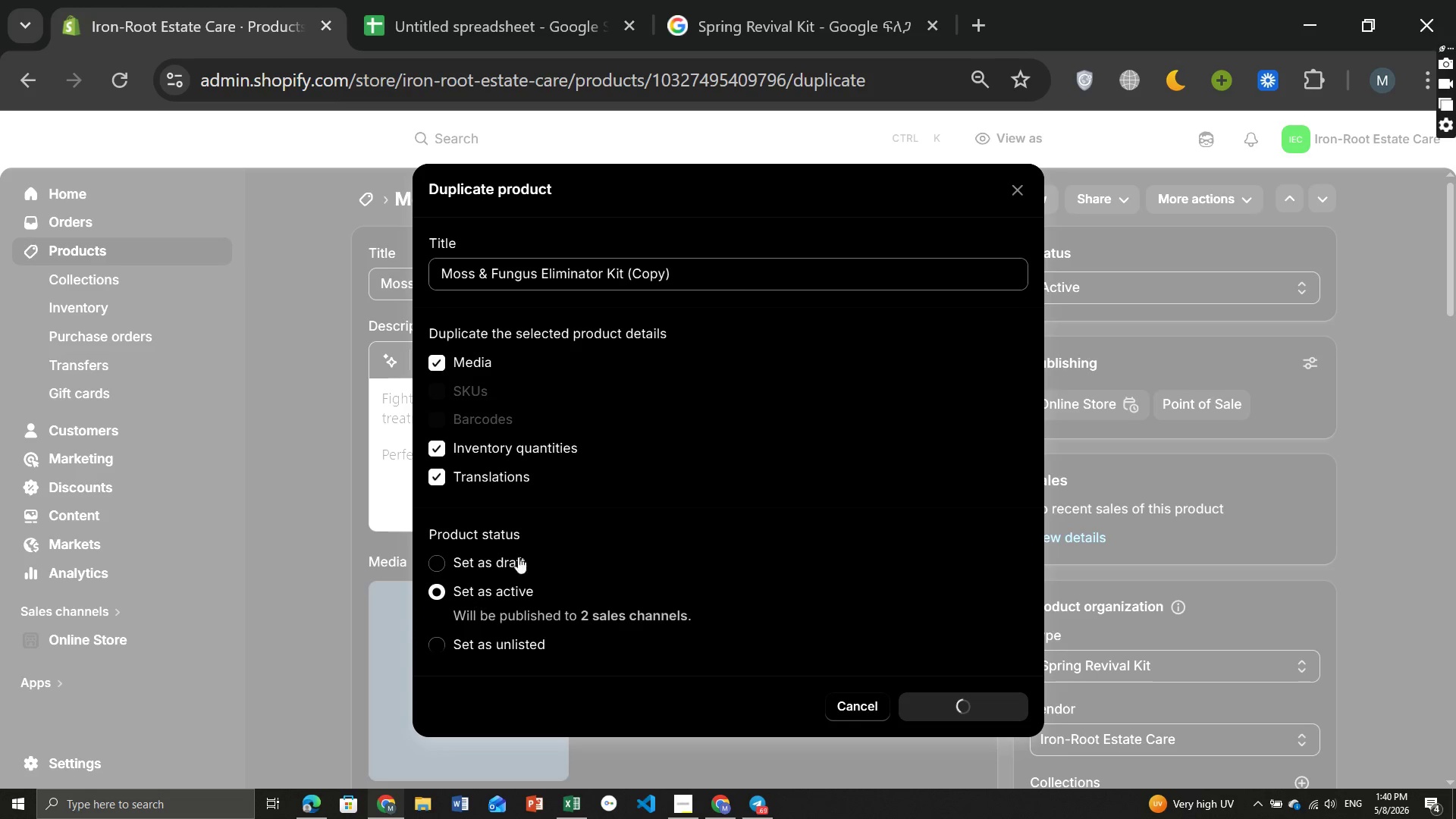 
left_click([631, 284])
 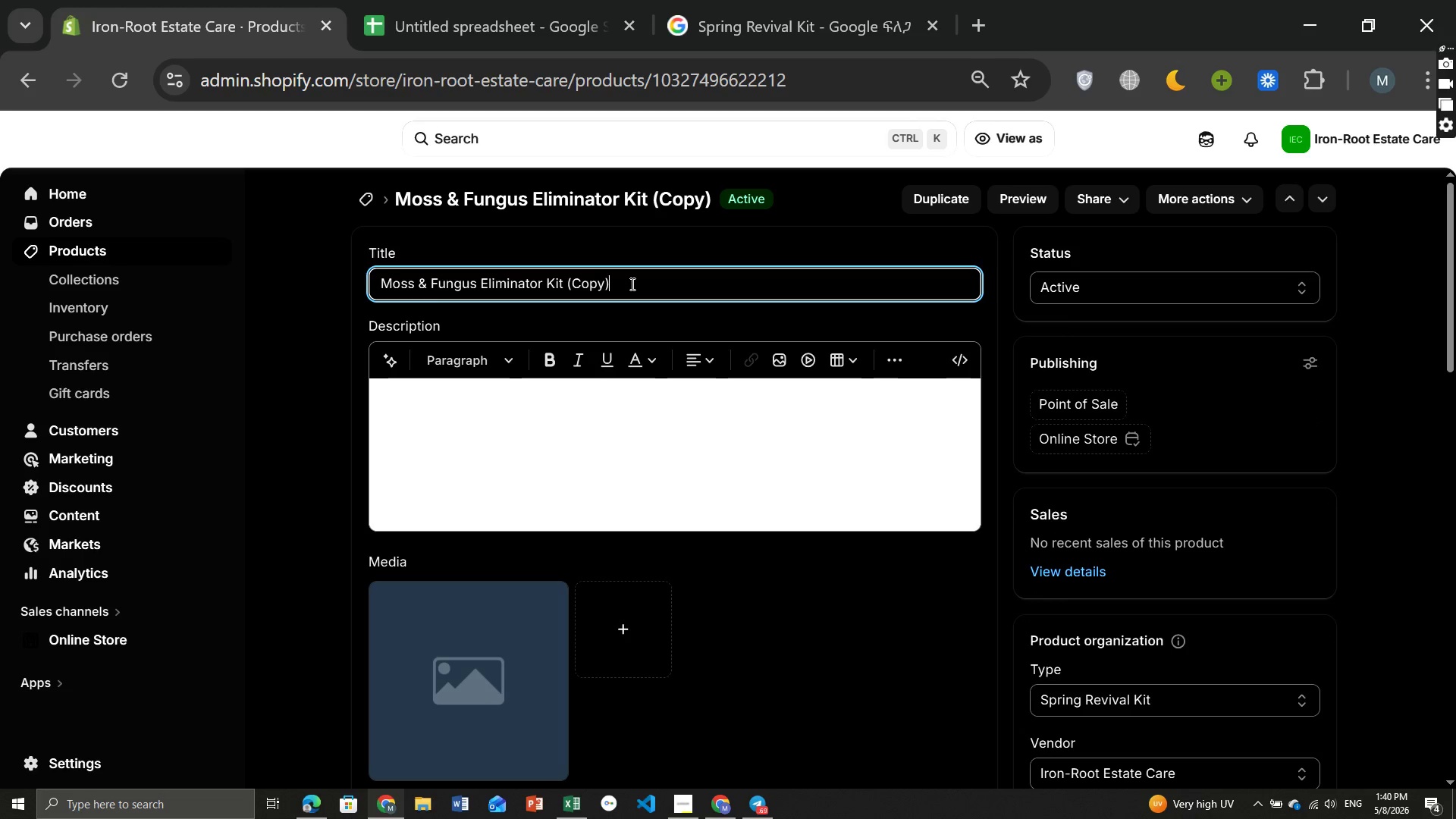 
key(Control+ControlLeft)
 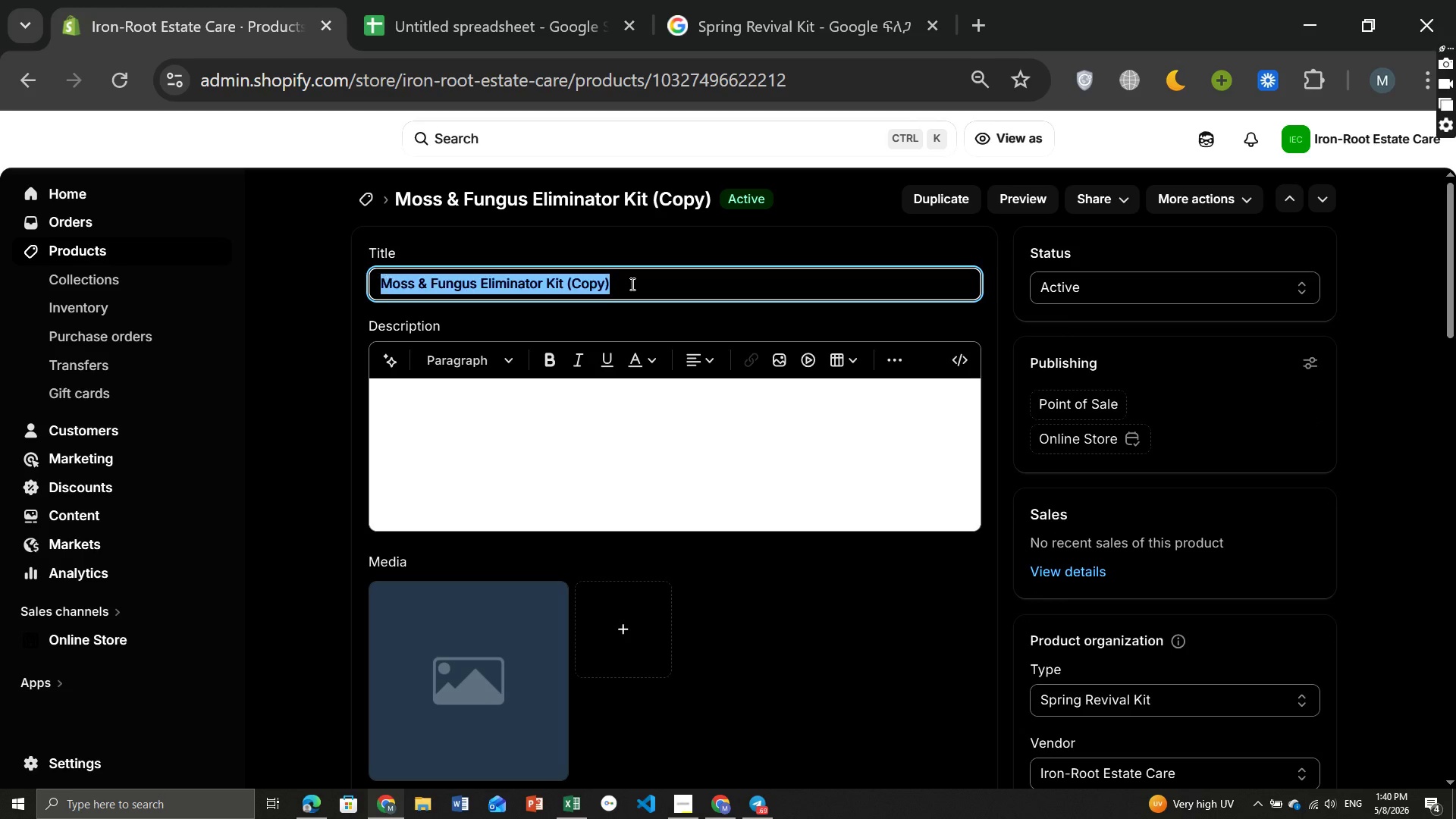 
key(Control+A)
 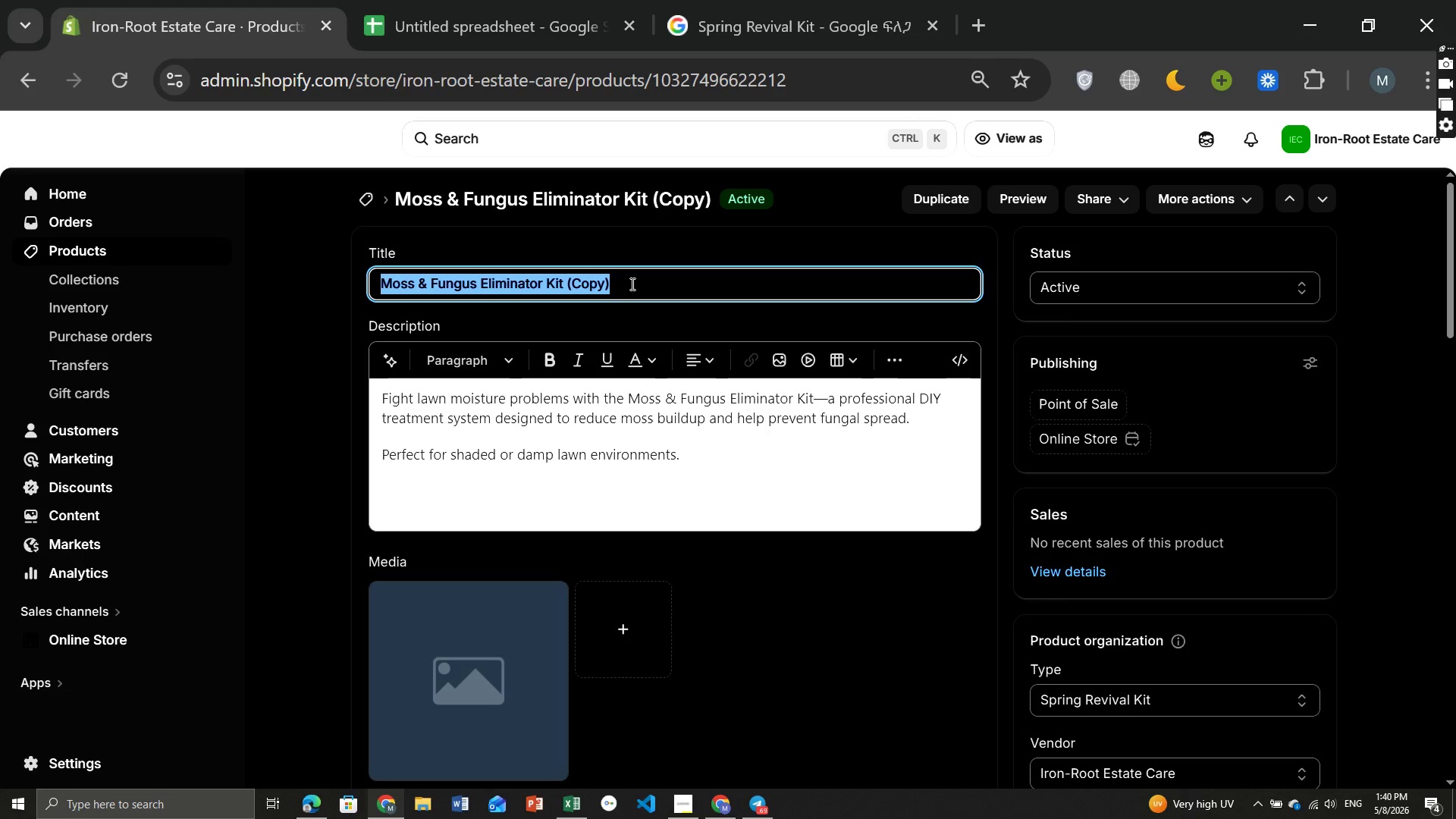 
key(Backspace)
 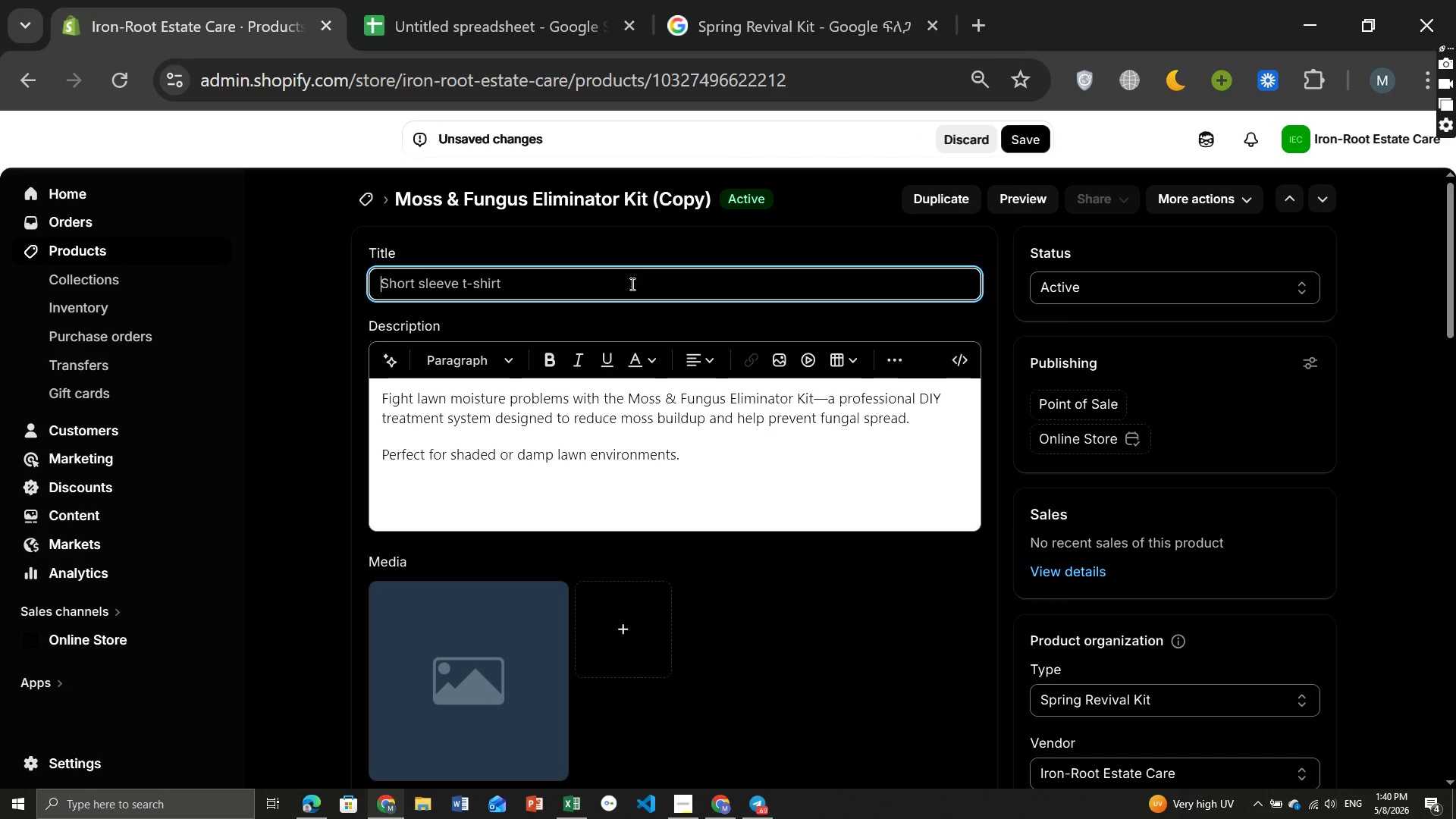 
type(Pet-Safe Lawn Care Kit)
 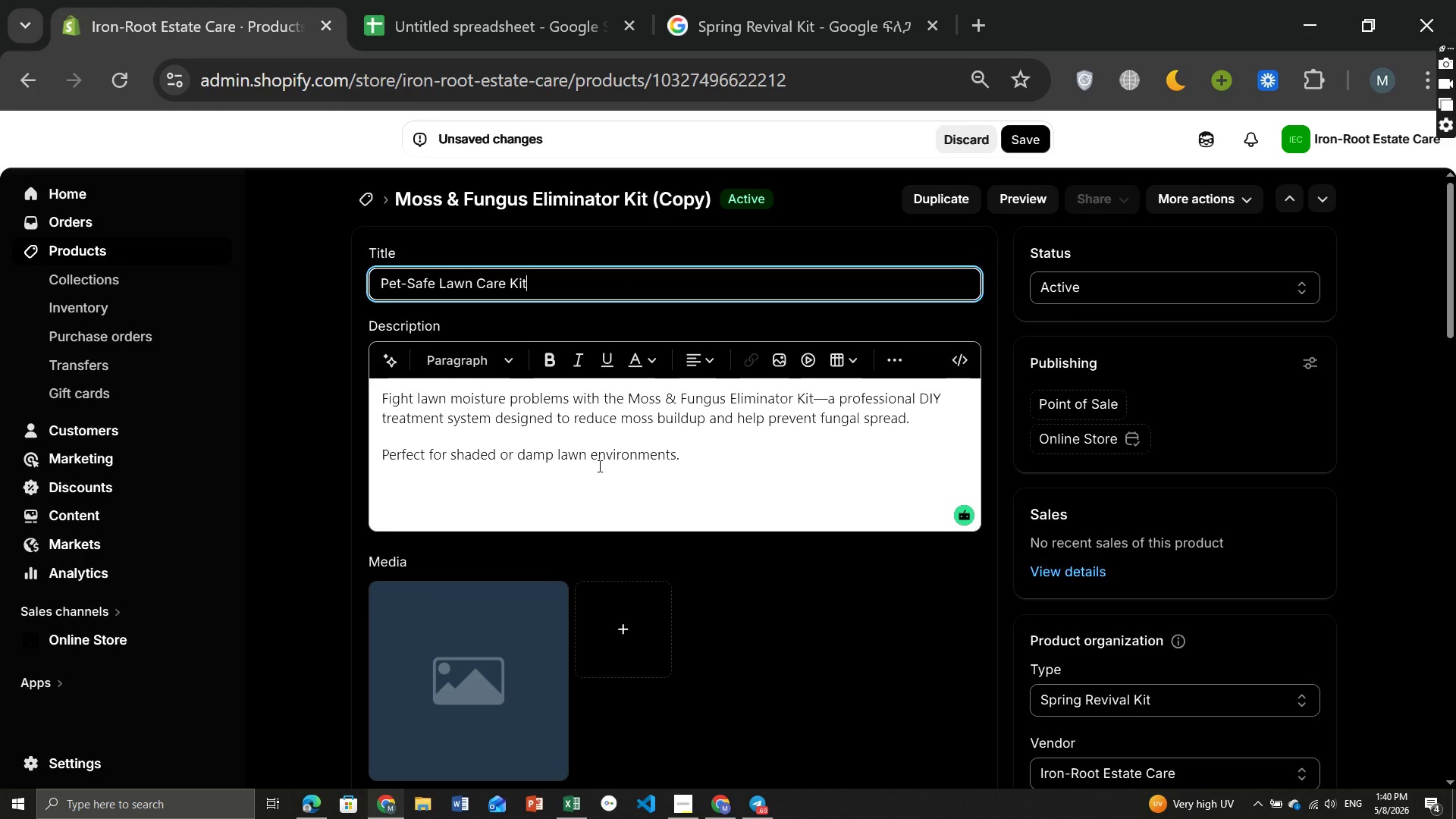 
left_click([588, 457])
 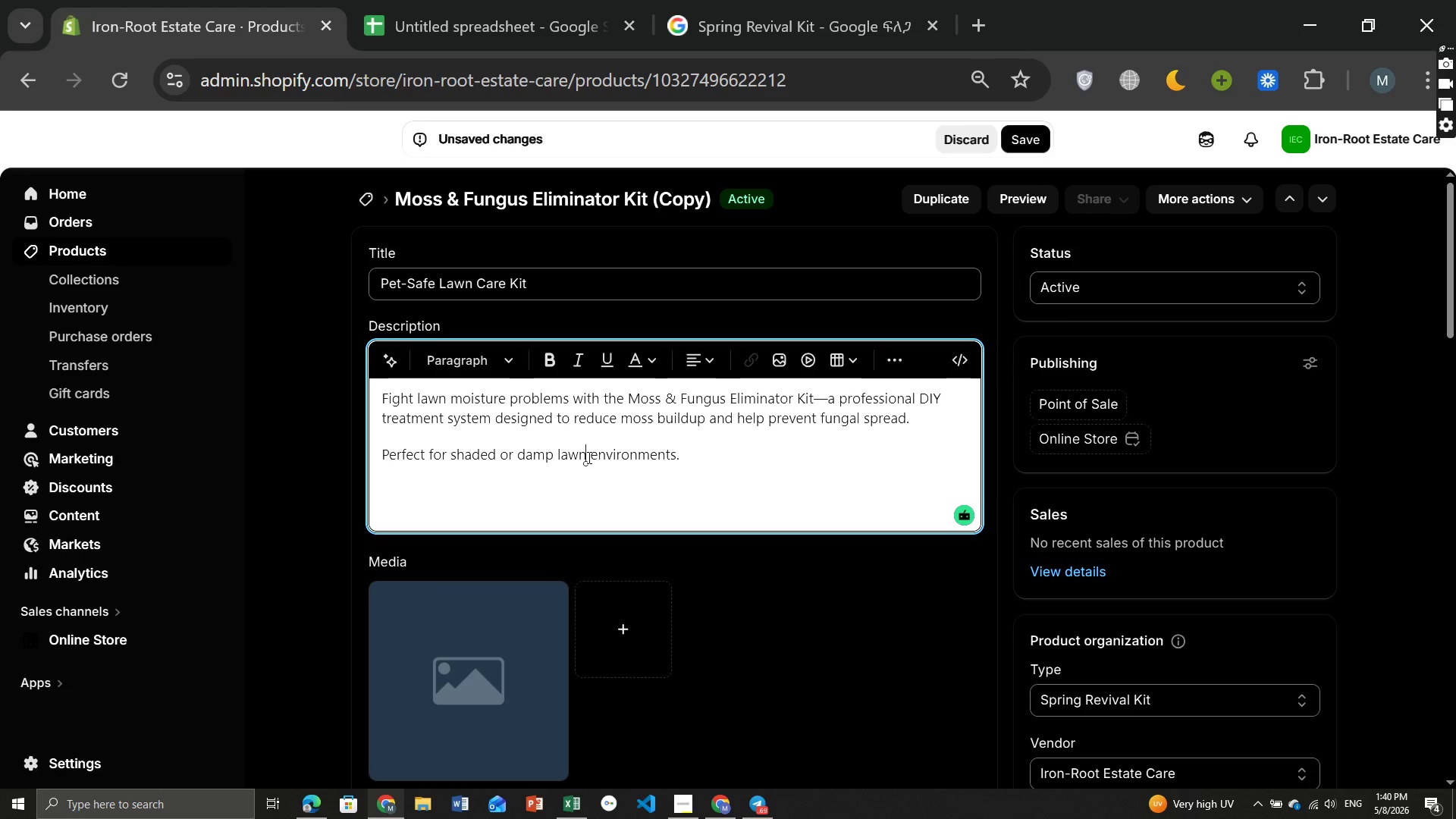 
key(Control+ControlLeft)
 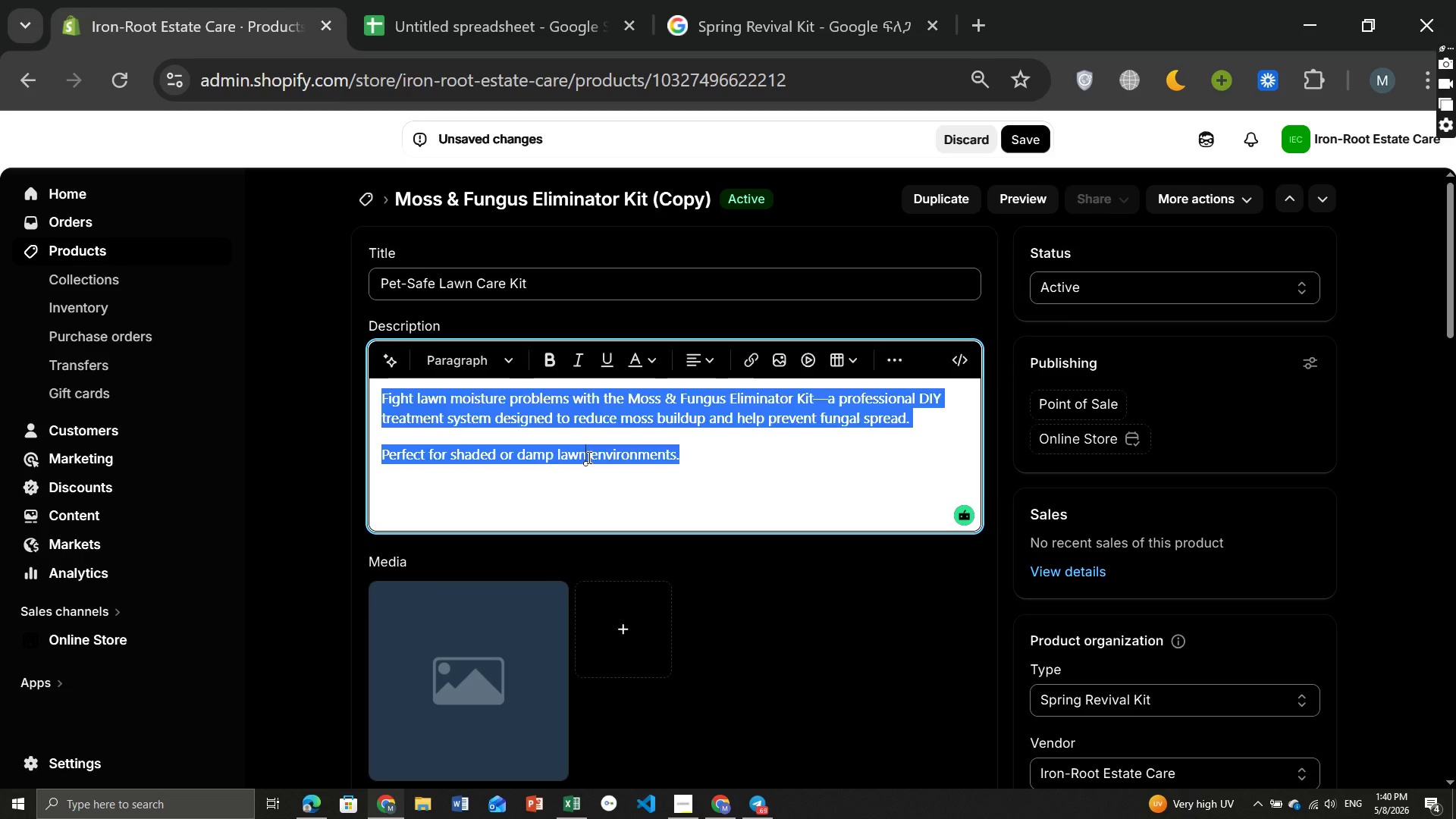 
key(Control+A)
 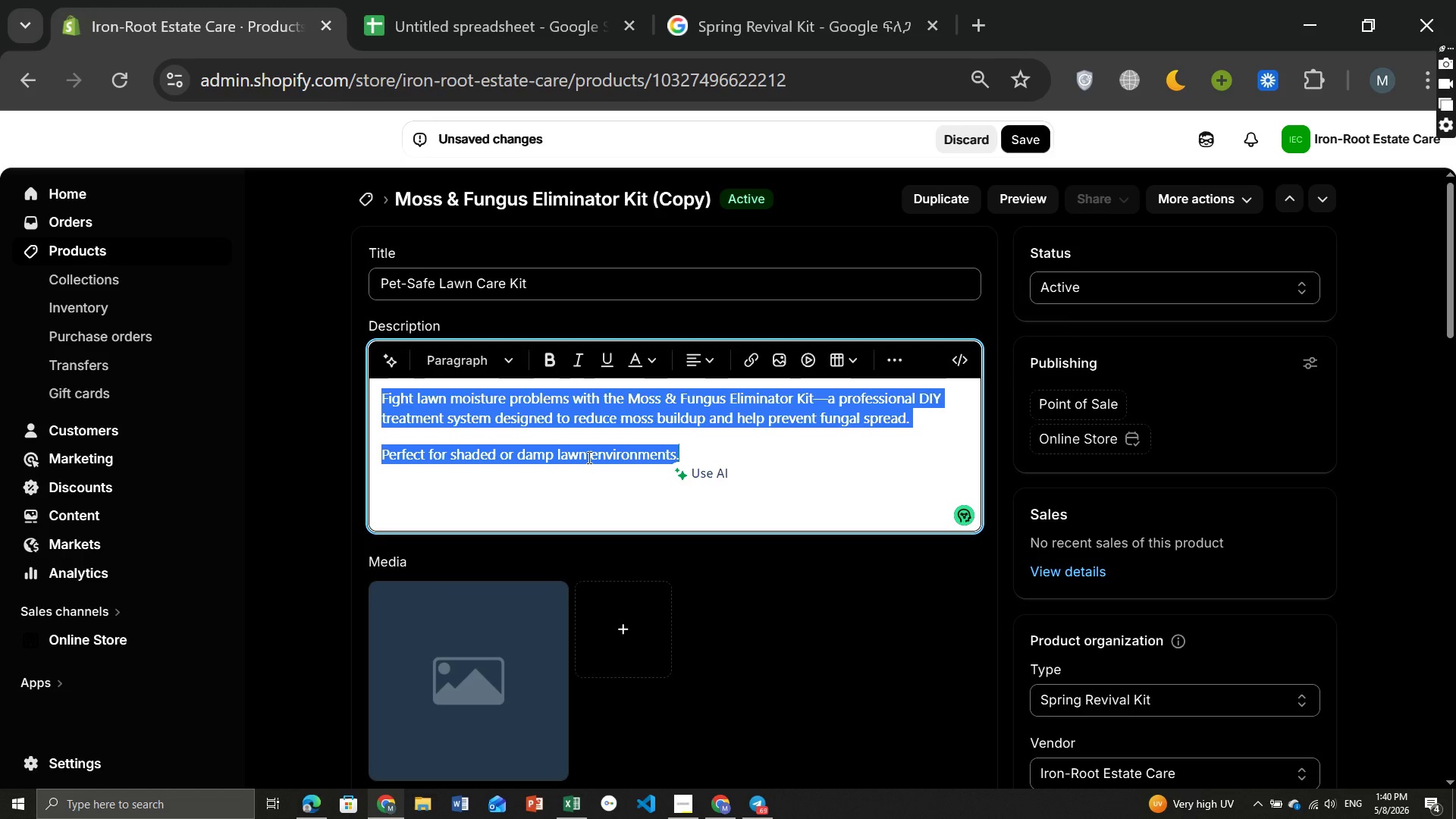 
key(Backspace)
type(Maintain a healthier L)
key(Backspace)
type(lawn while keeping family safty in mind with the )
 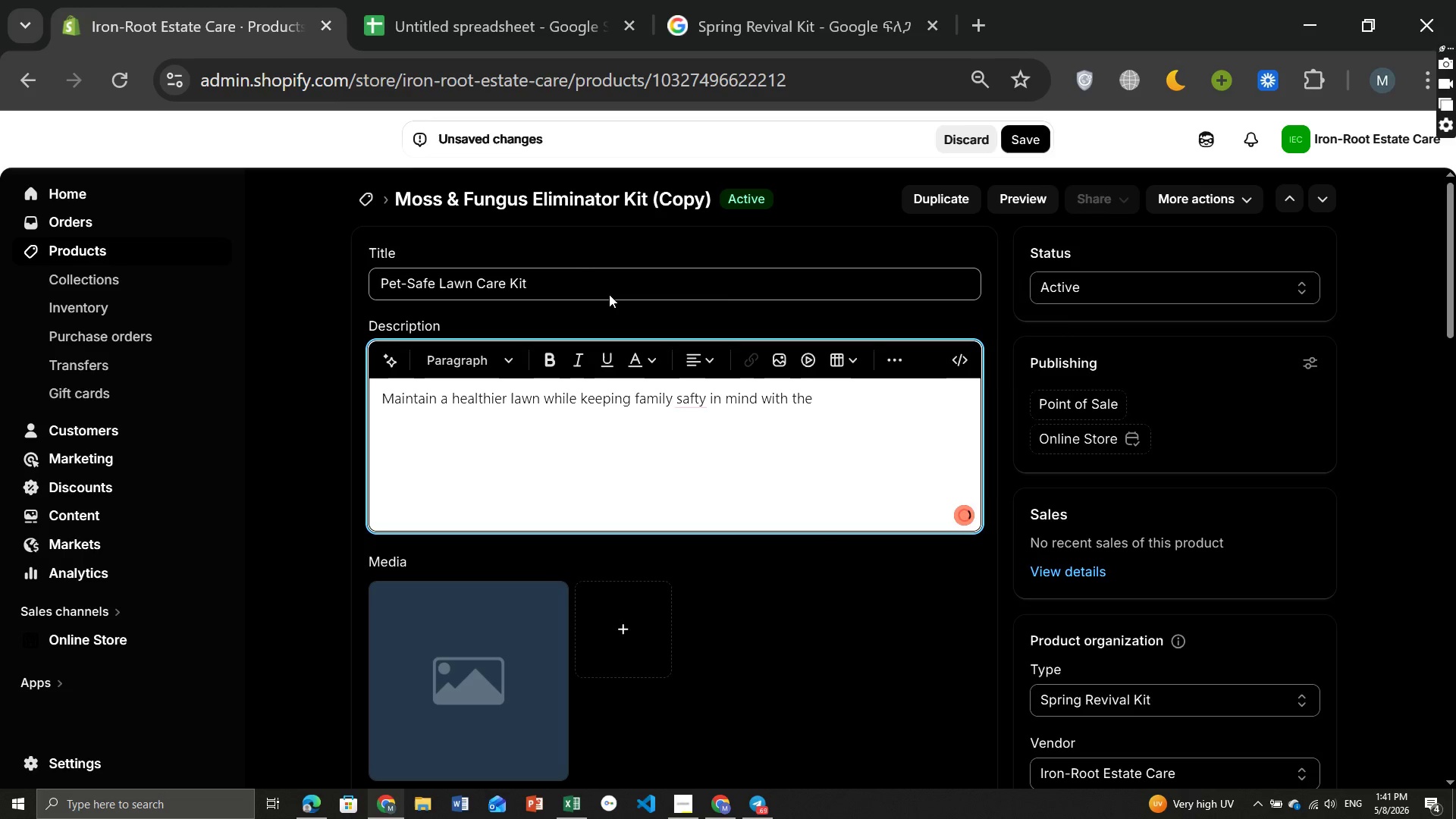 
left_click([575, 281])
 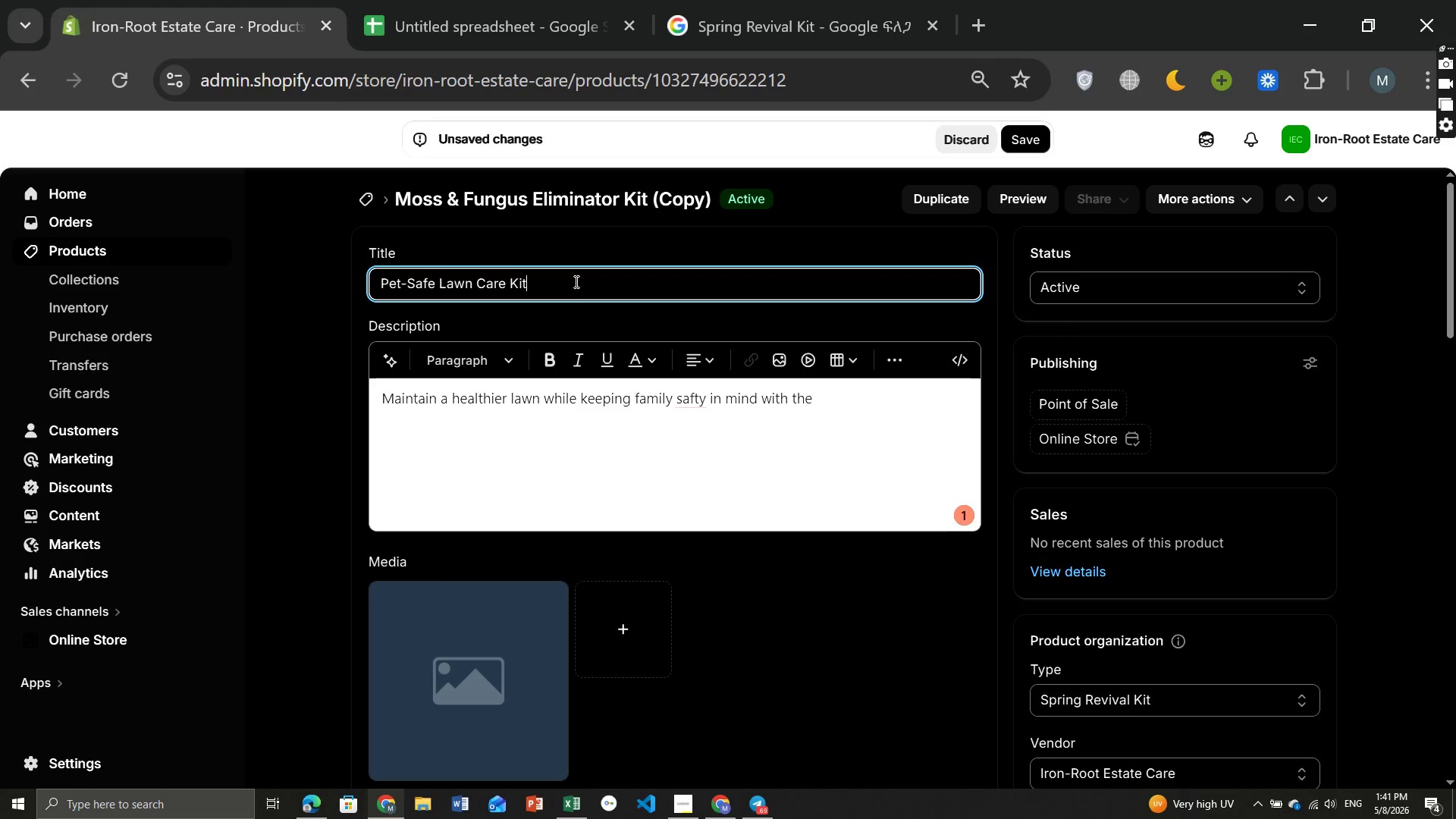 
key(Control+ControlLeft)
 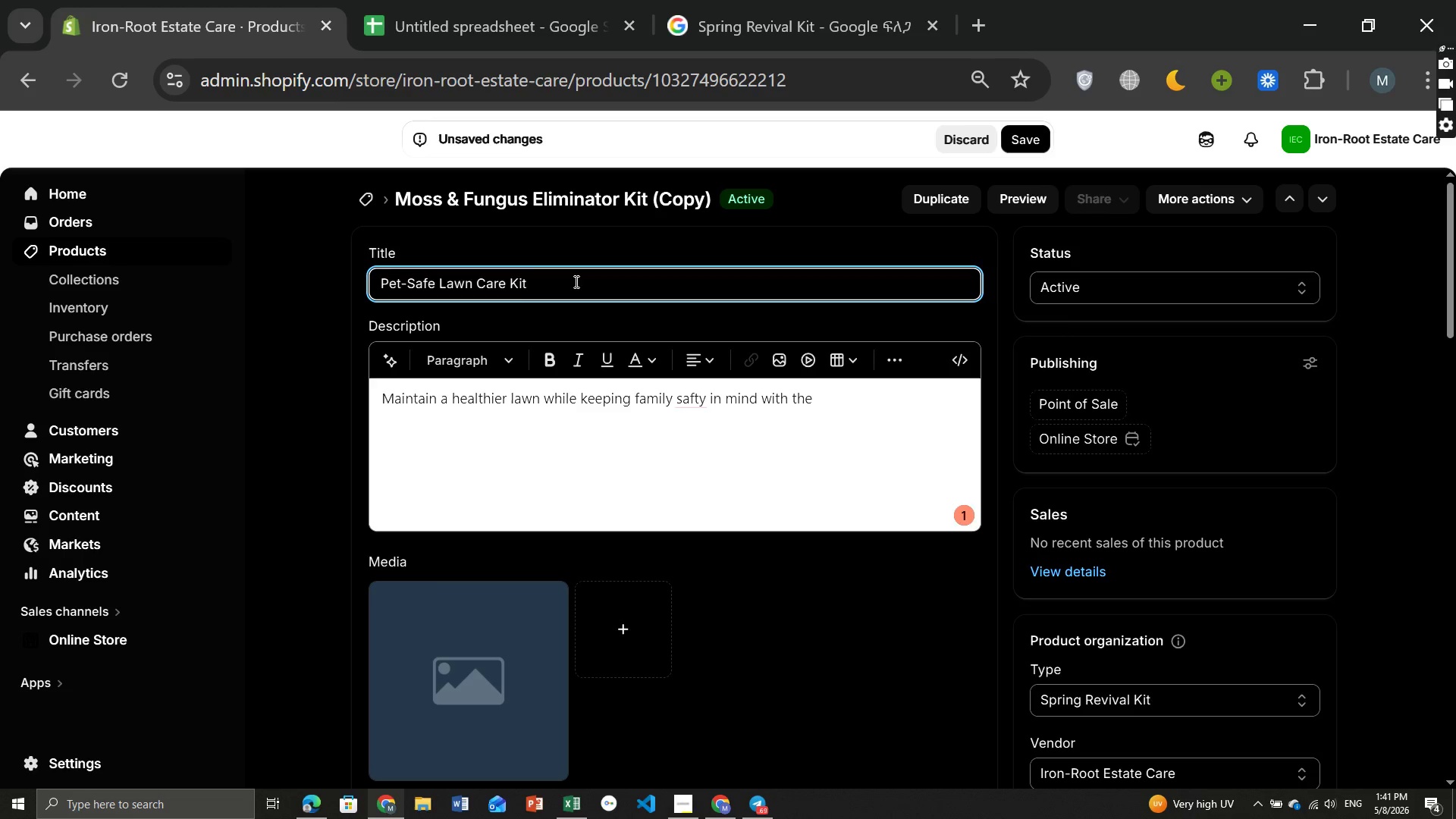 
key(Control+A)
 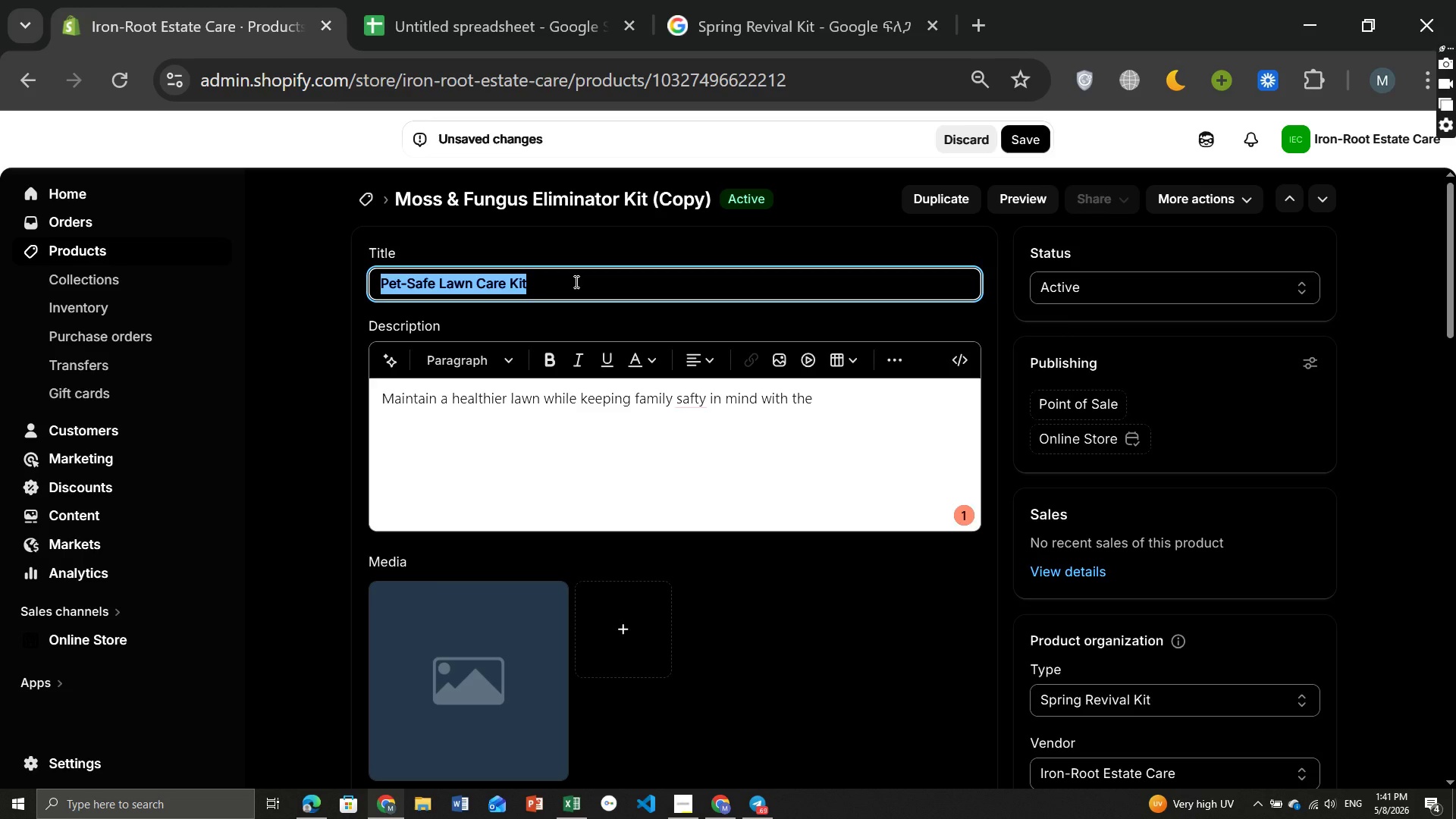 
key(Control+ControlLeft)
 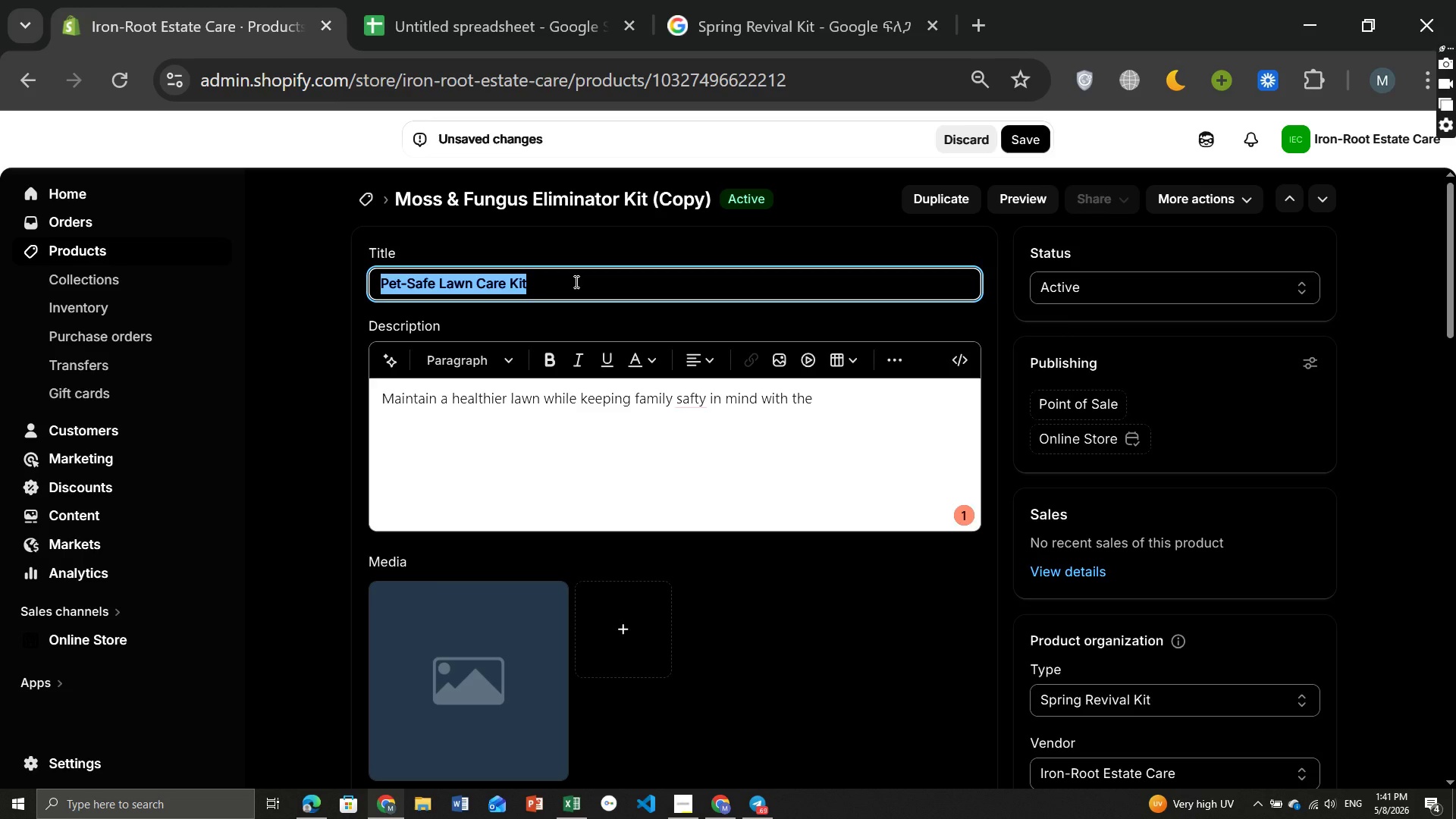 
key(Control+C)
 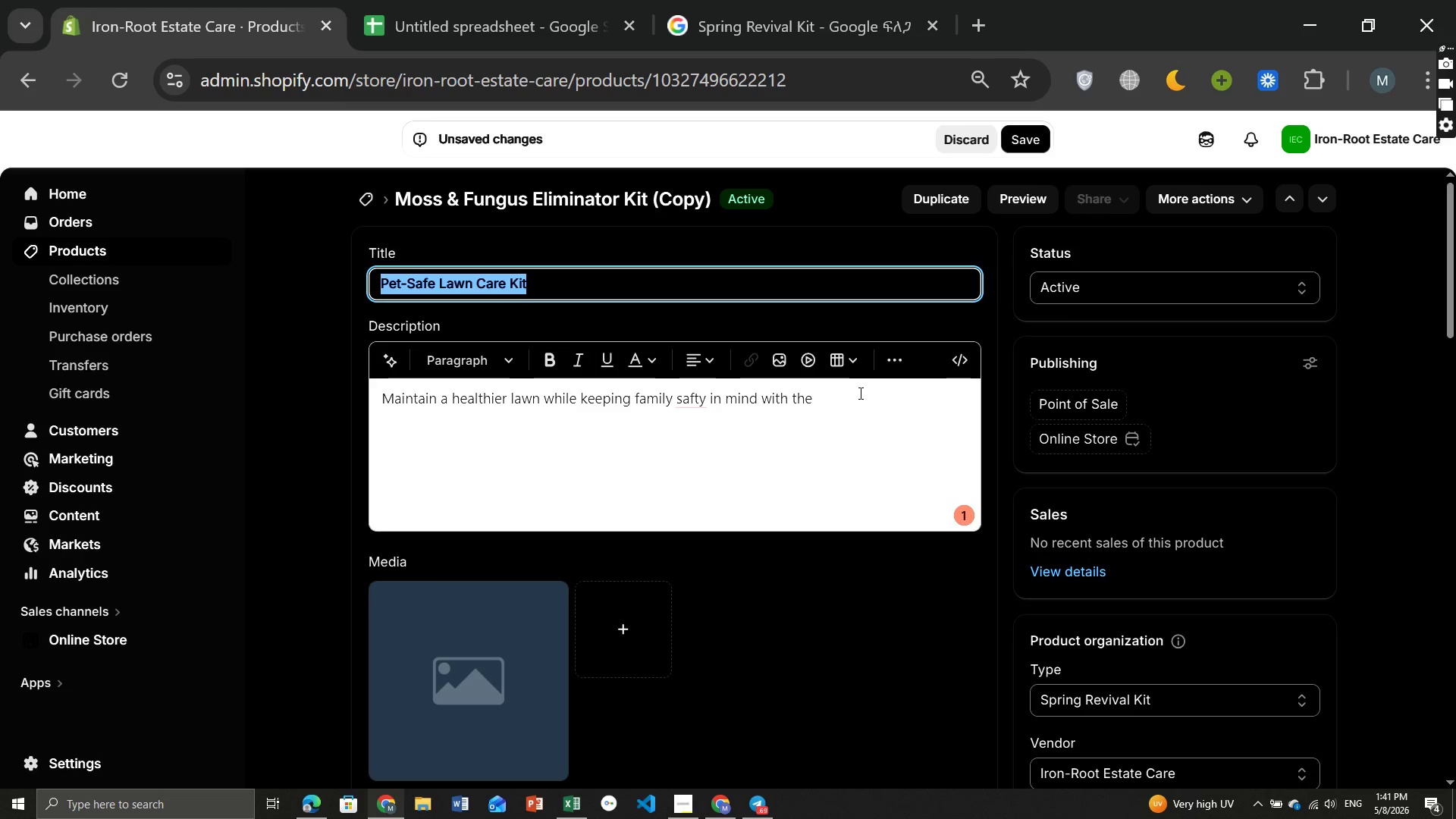 
left_click([860, 393])
 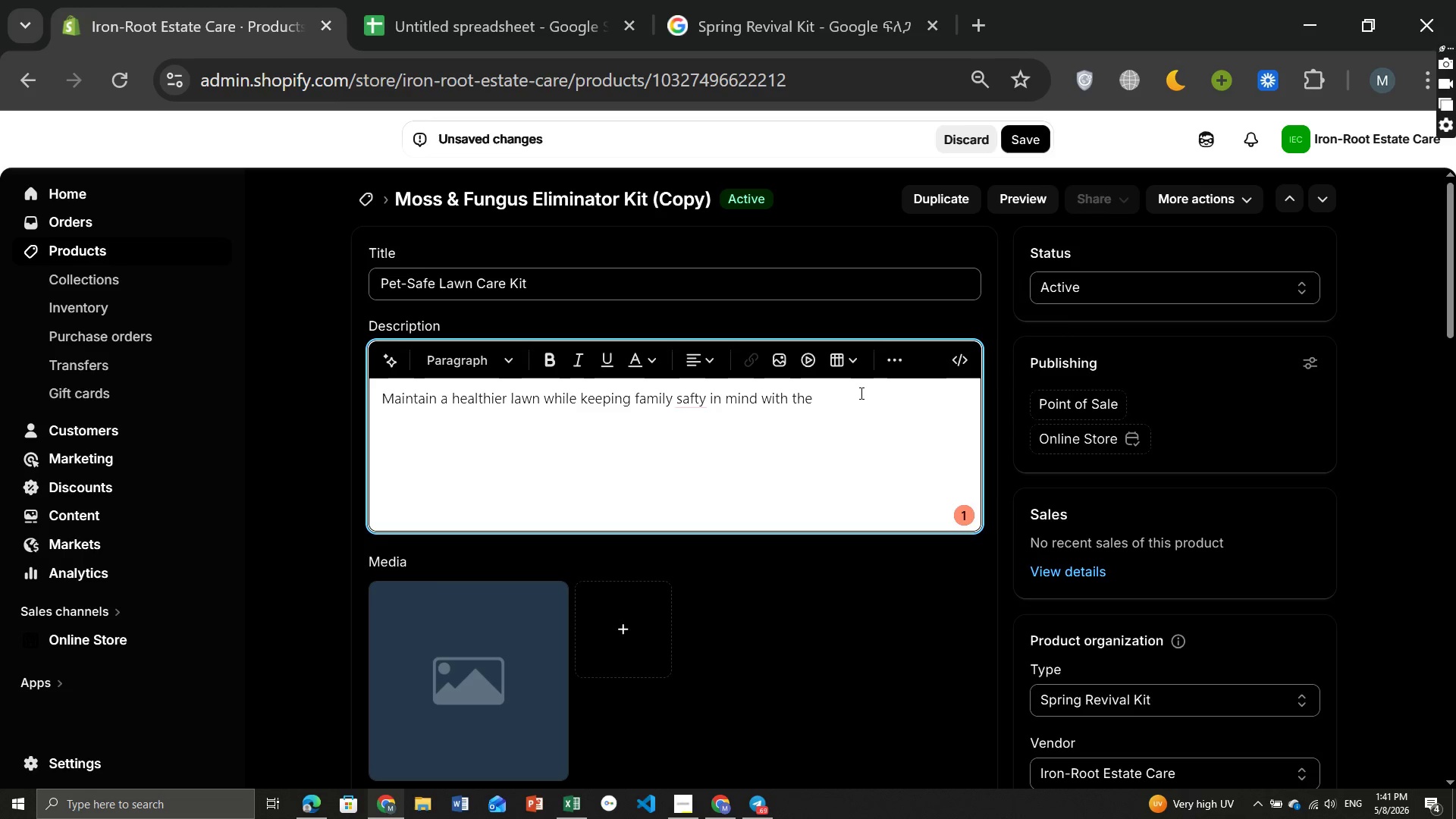 
key(Control+ControlLeft)
 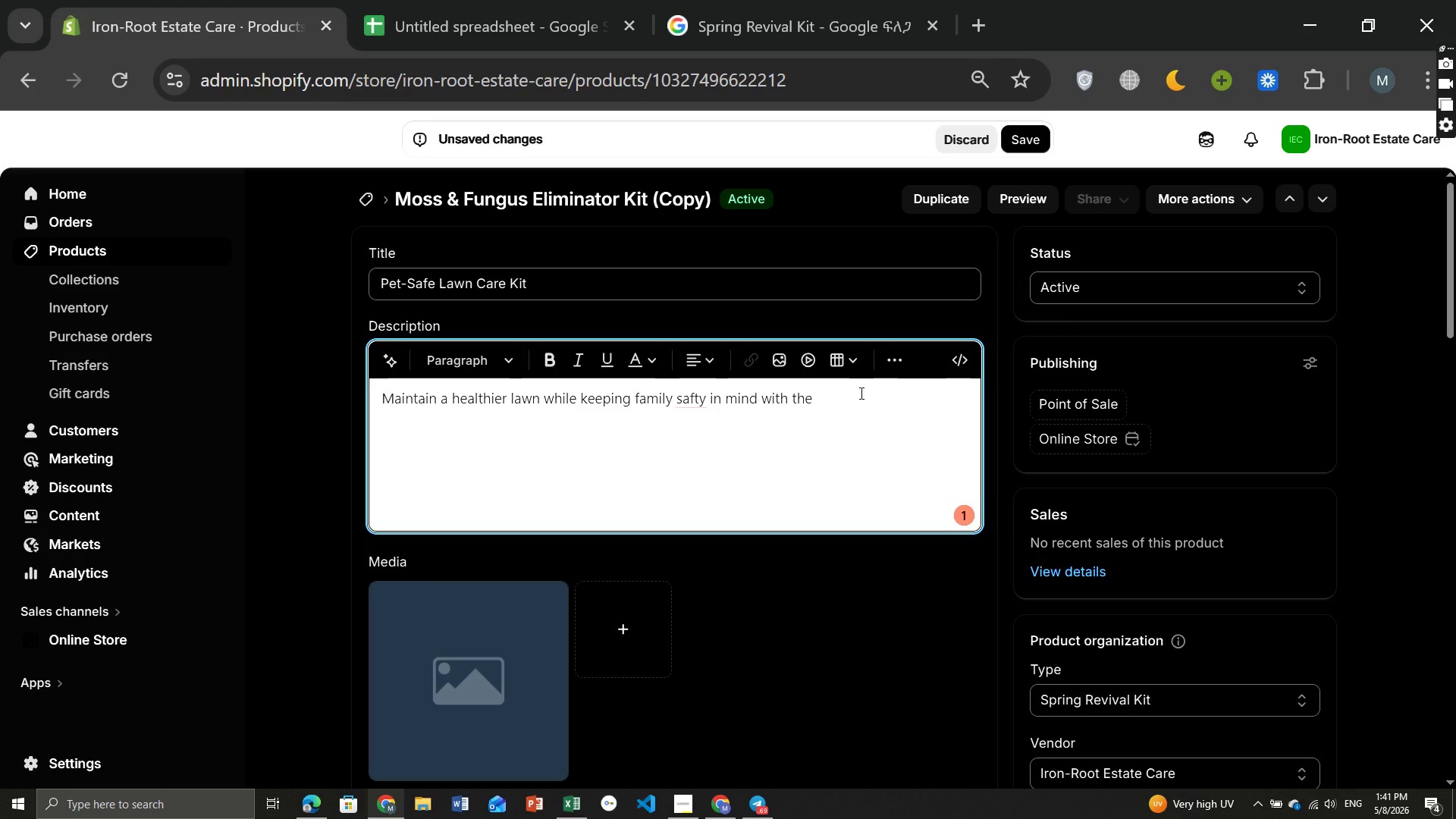 
key(Control+V)
 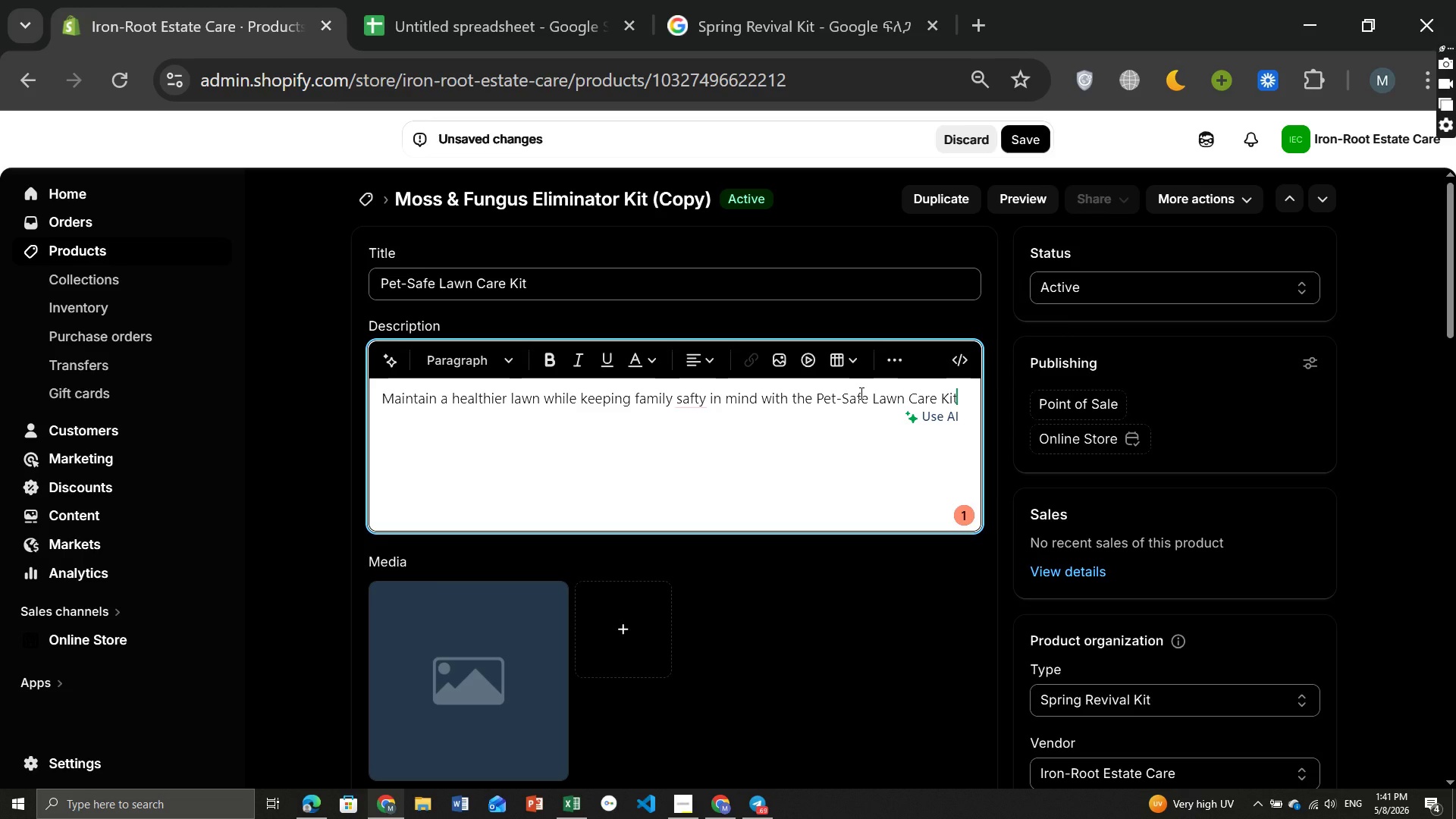 
key(Comma)
 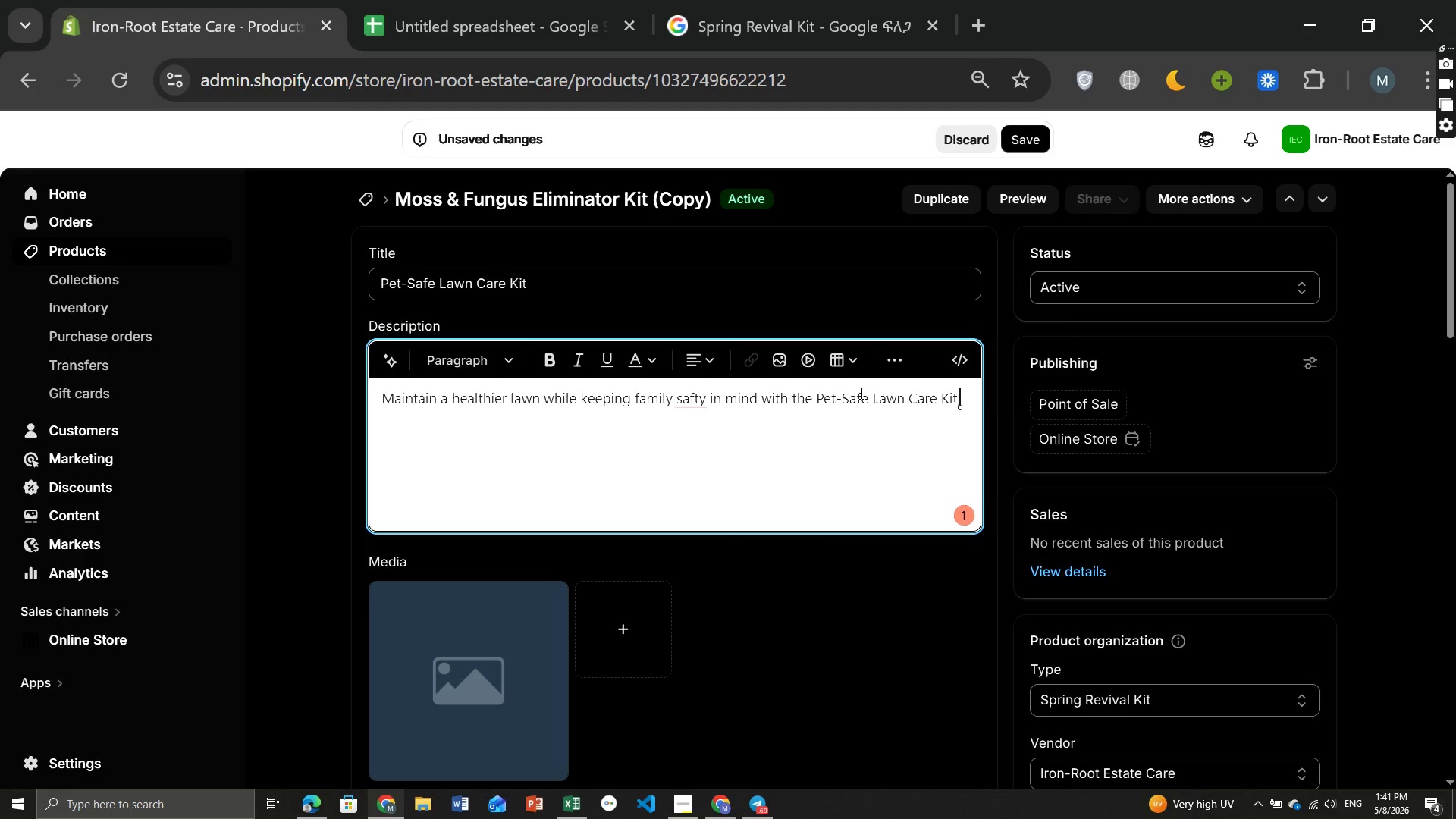 
key(Enter)
 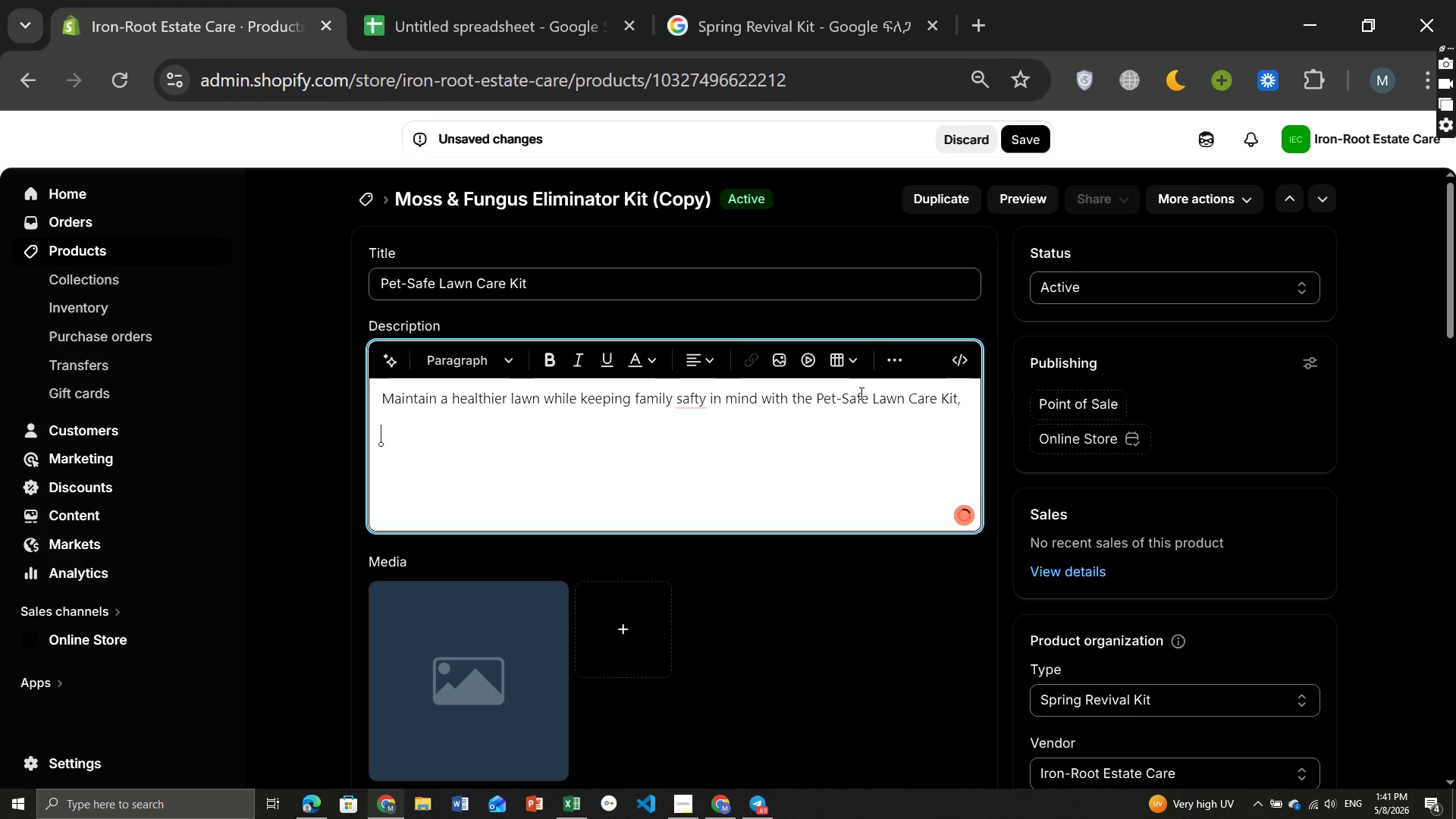 
type(This professional DIY system is designed for homes with pets and children seeking safer lawn maintenance si)
key(Backspace)
type(olutu)
key(Backspace)
type(ions.)
 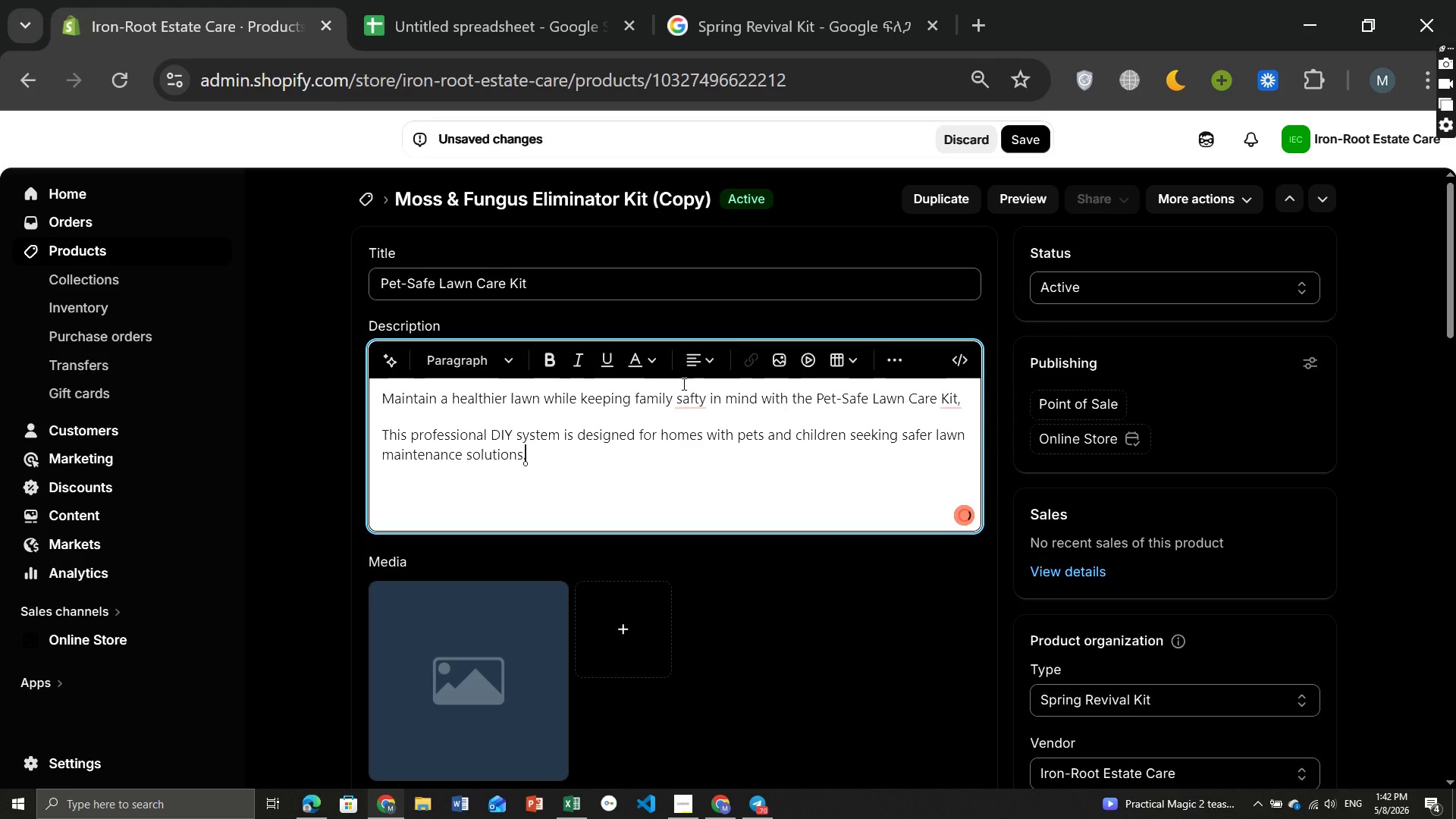 
left_click([690, 391])
 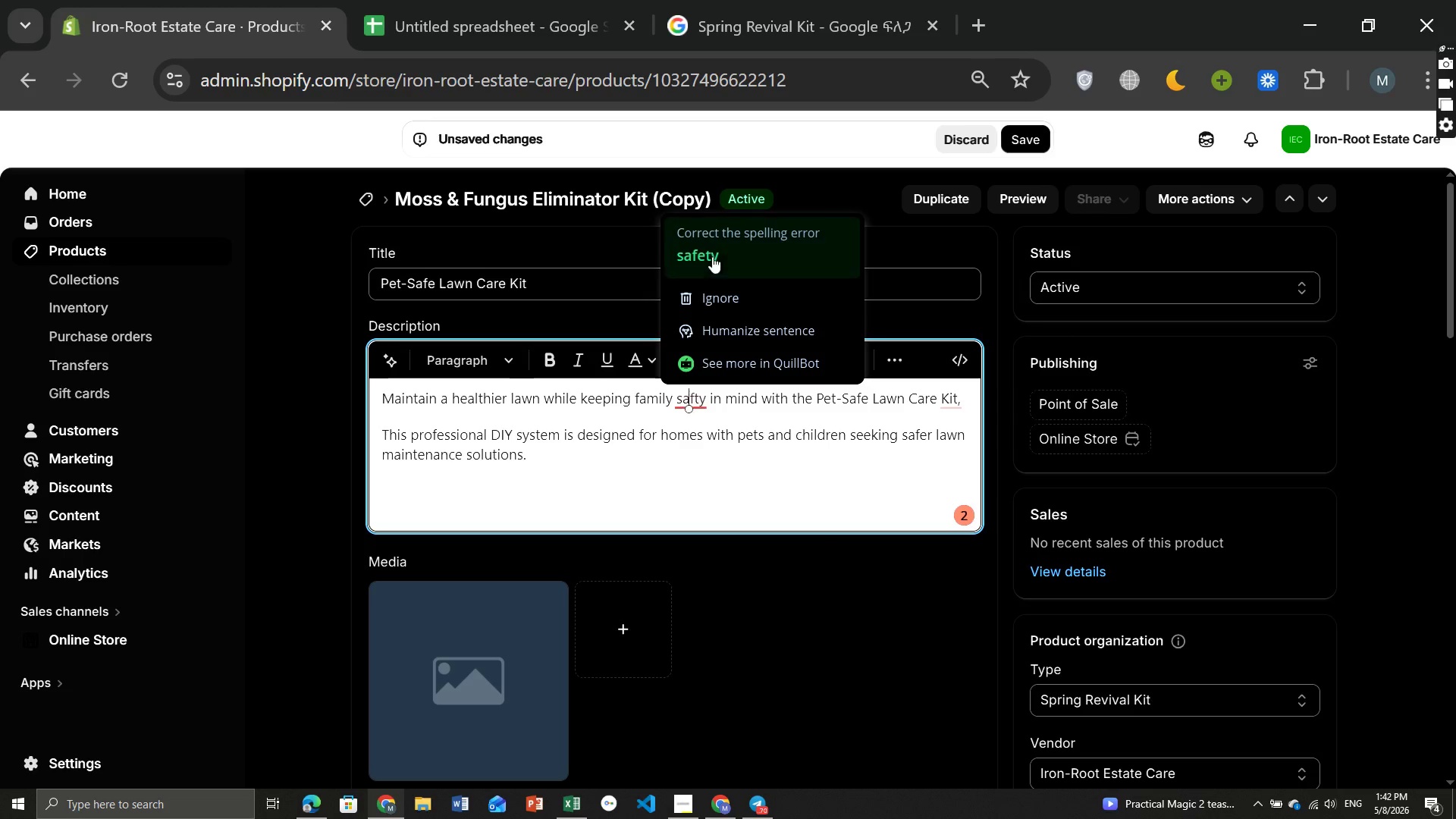 
left_click([705, 254])
 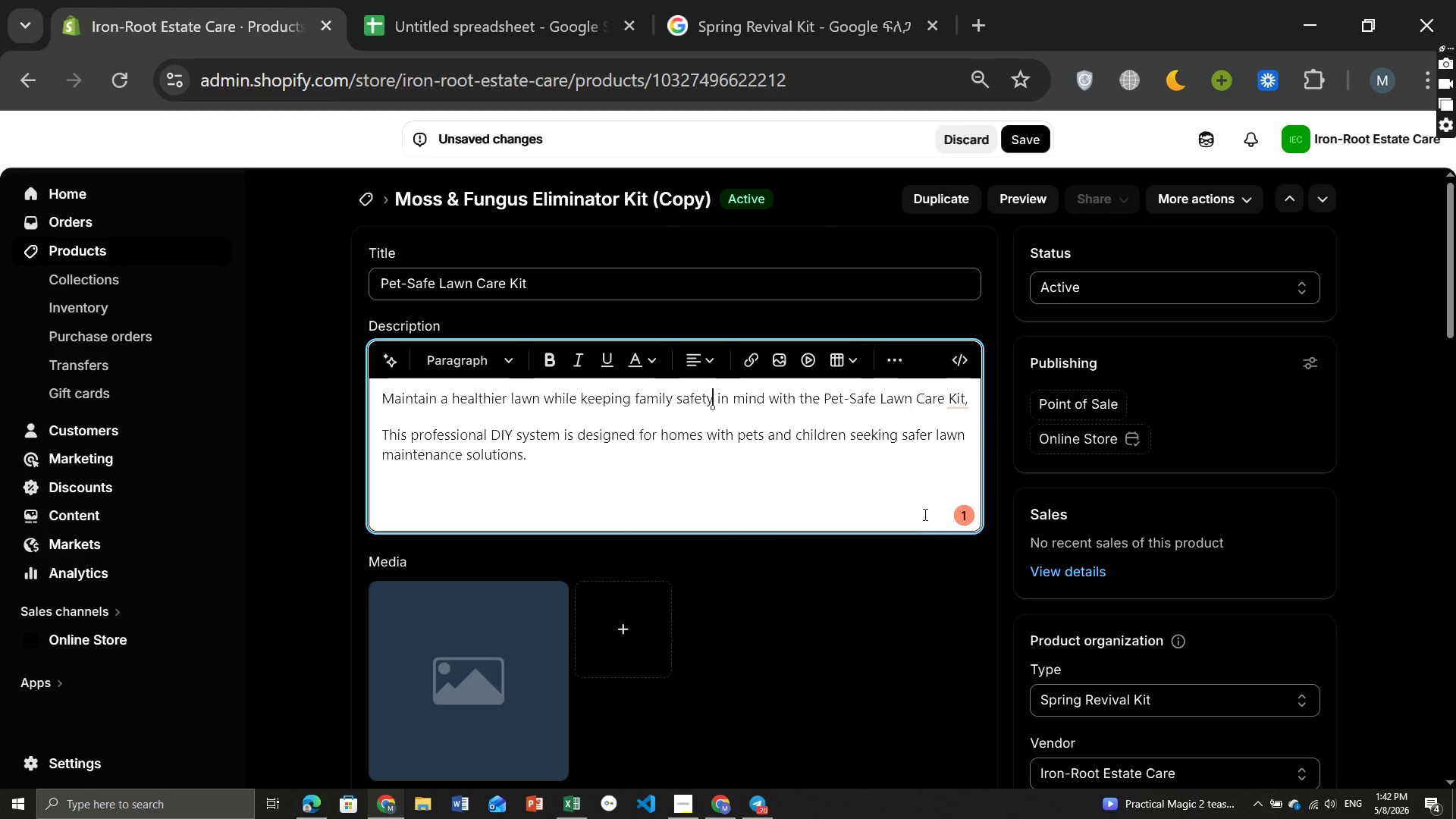 
wait(5.61)
 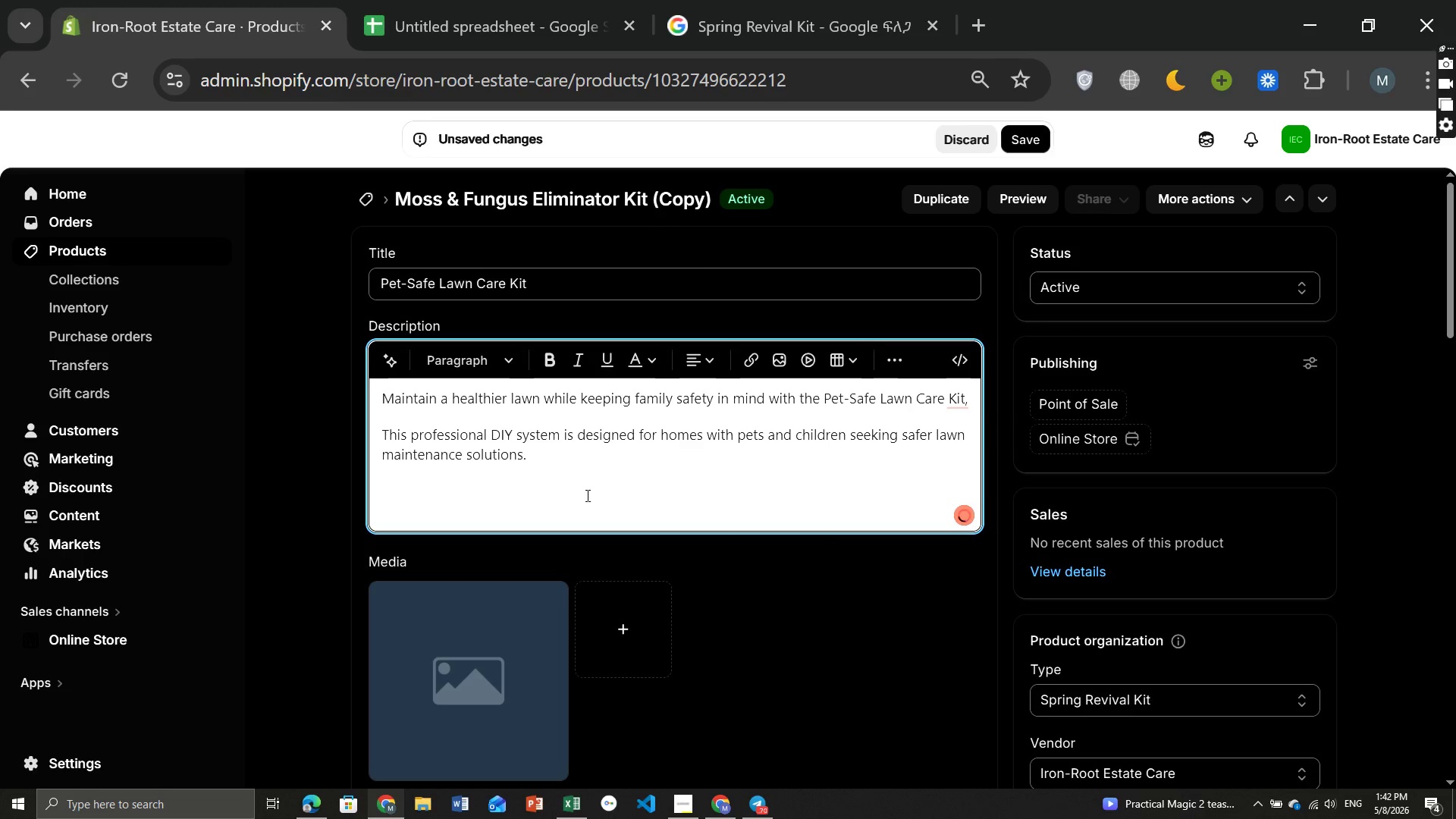 
left_click([959, 517])
 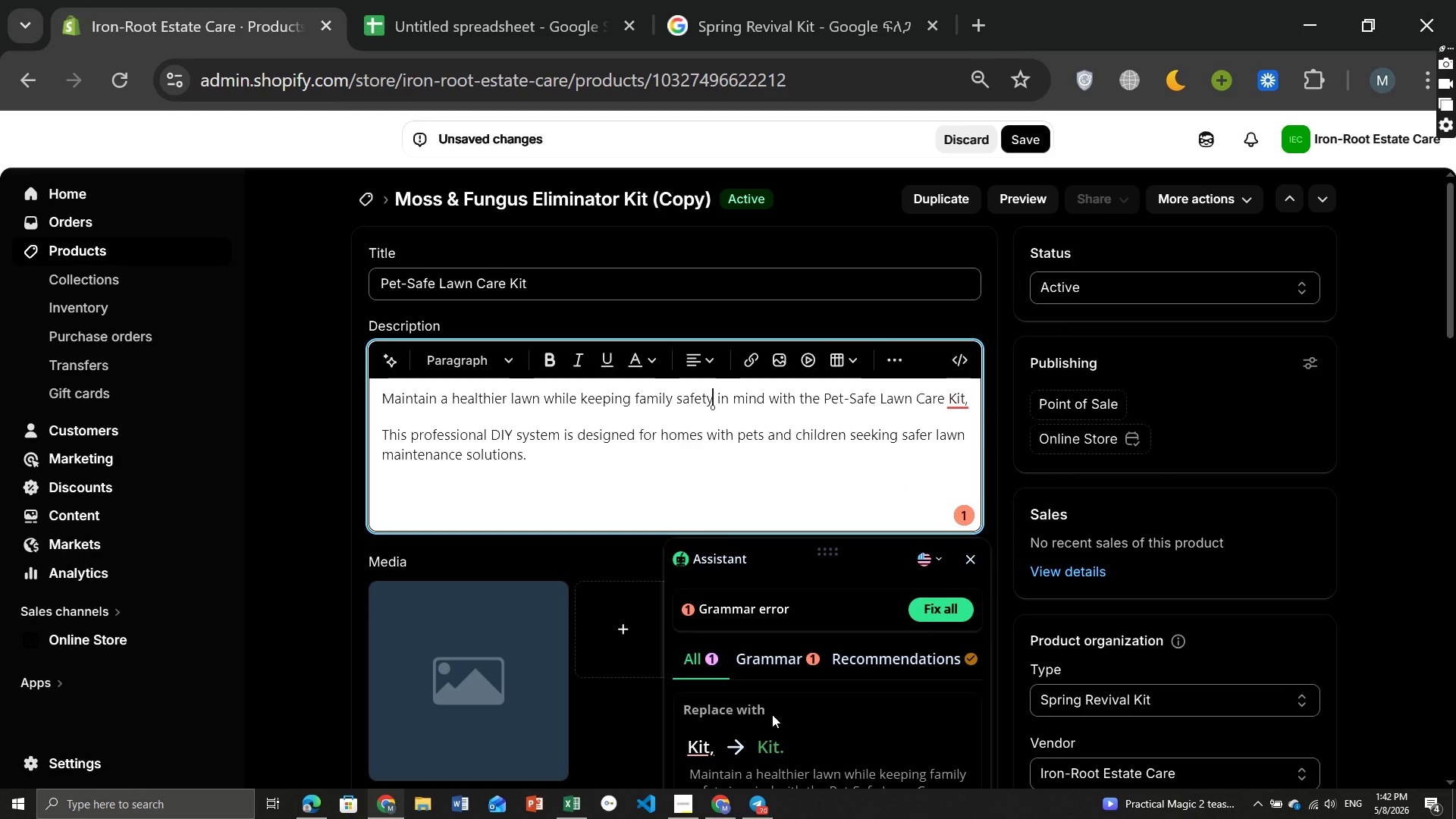 
left_click([773, 742])
 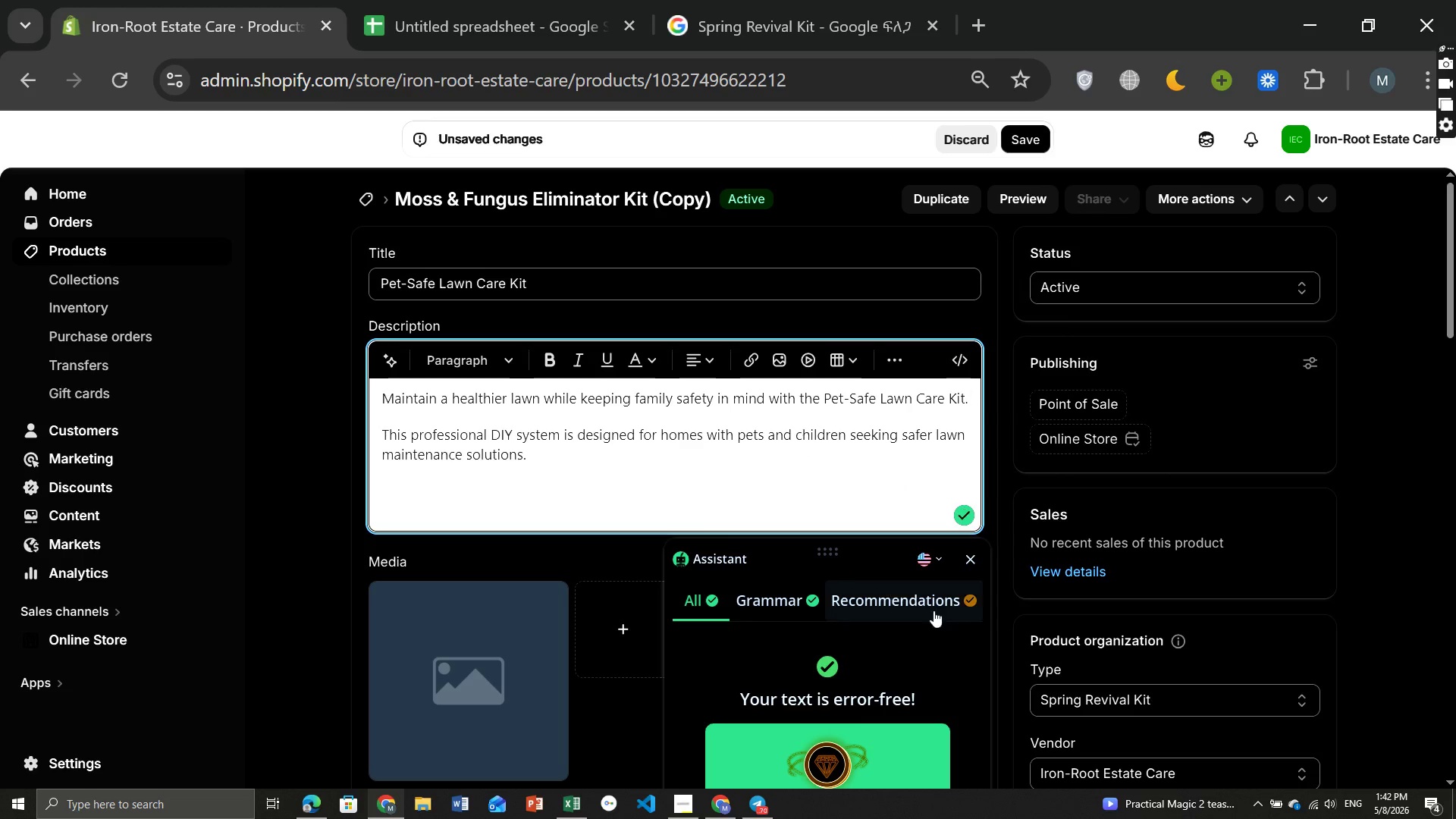 
left_click([972, 554])
 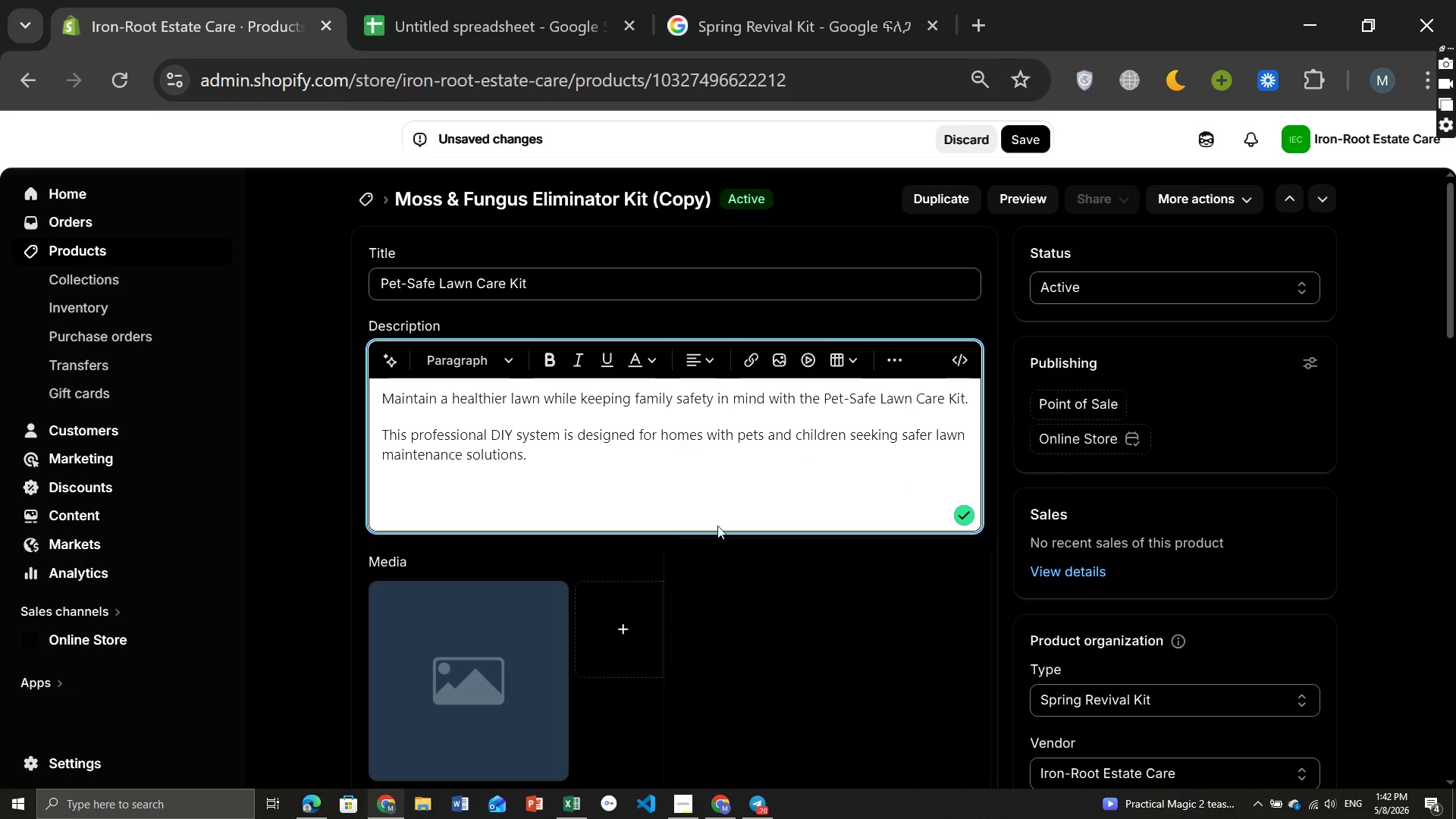 
mouse_move([642, 536])
 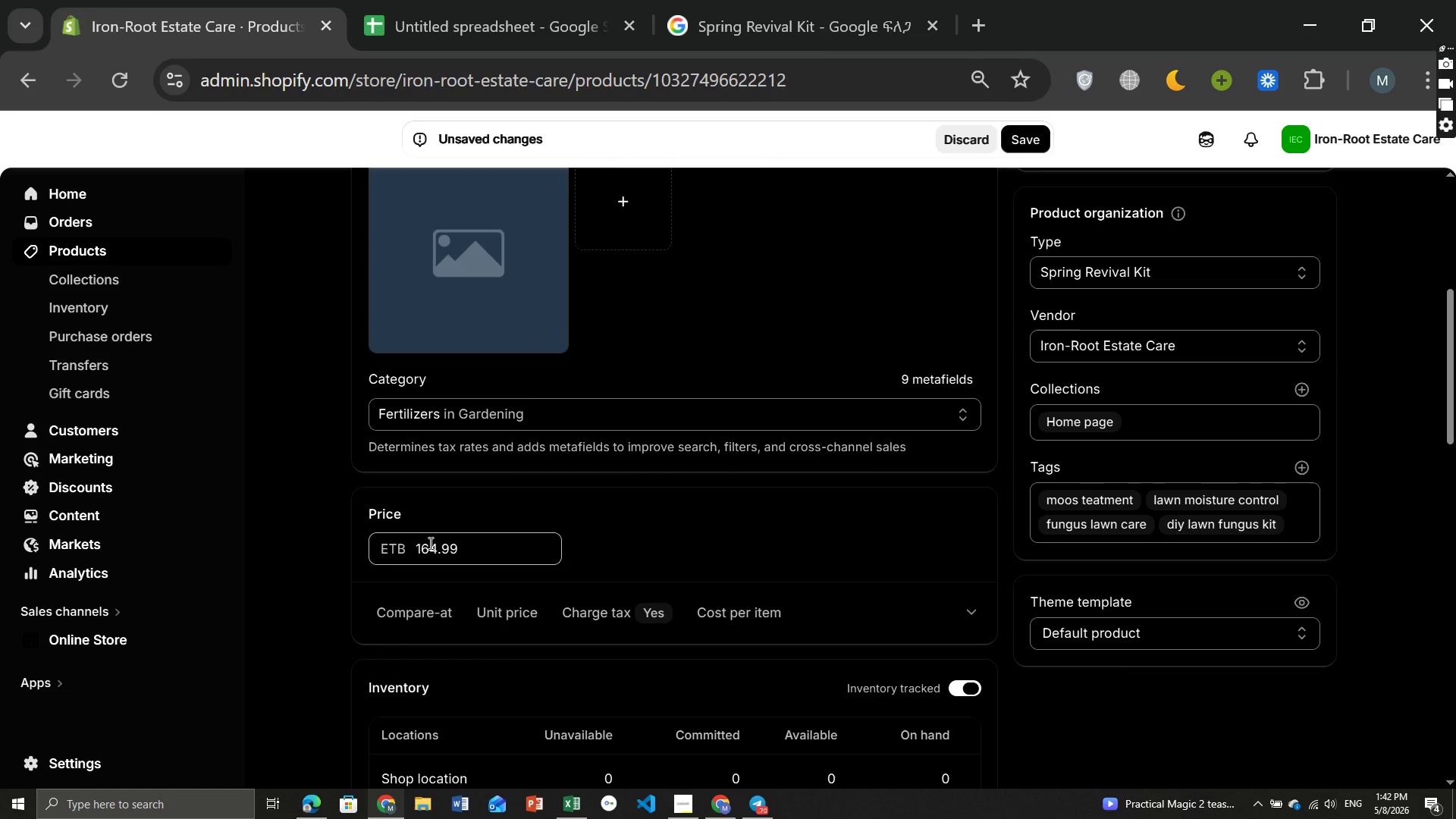 
left_click([429, 543])
 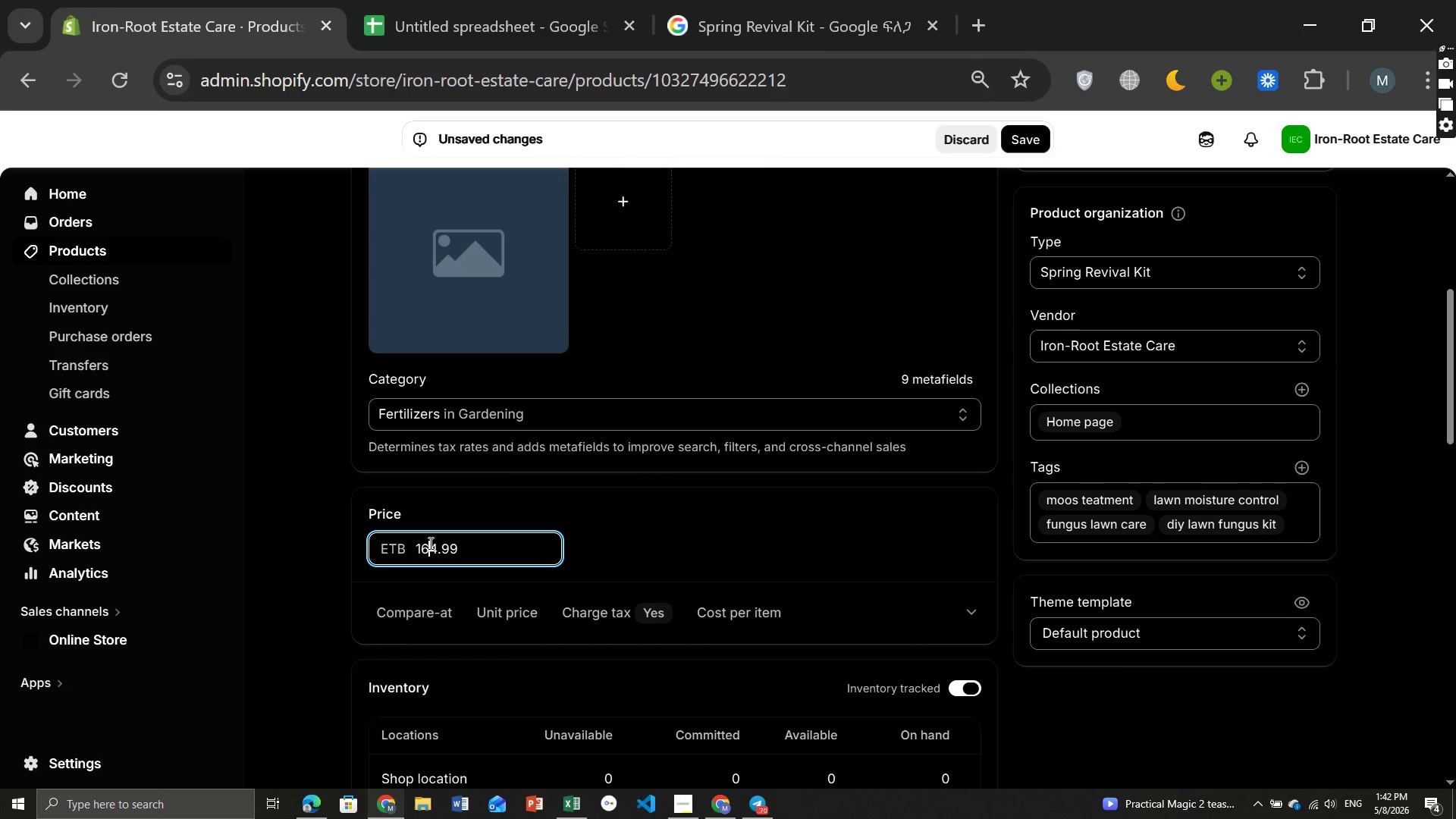 
key(ArrowRight)
 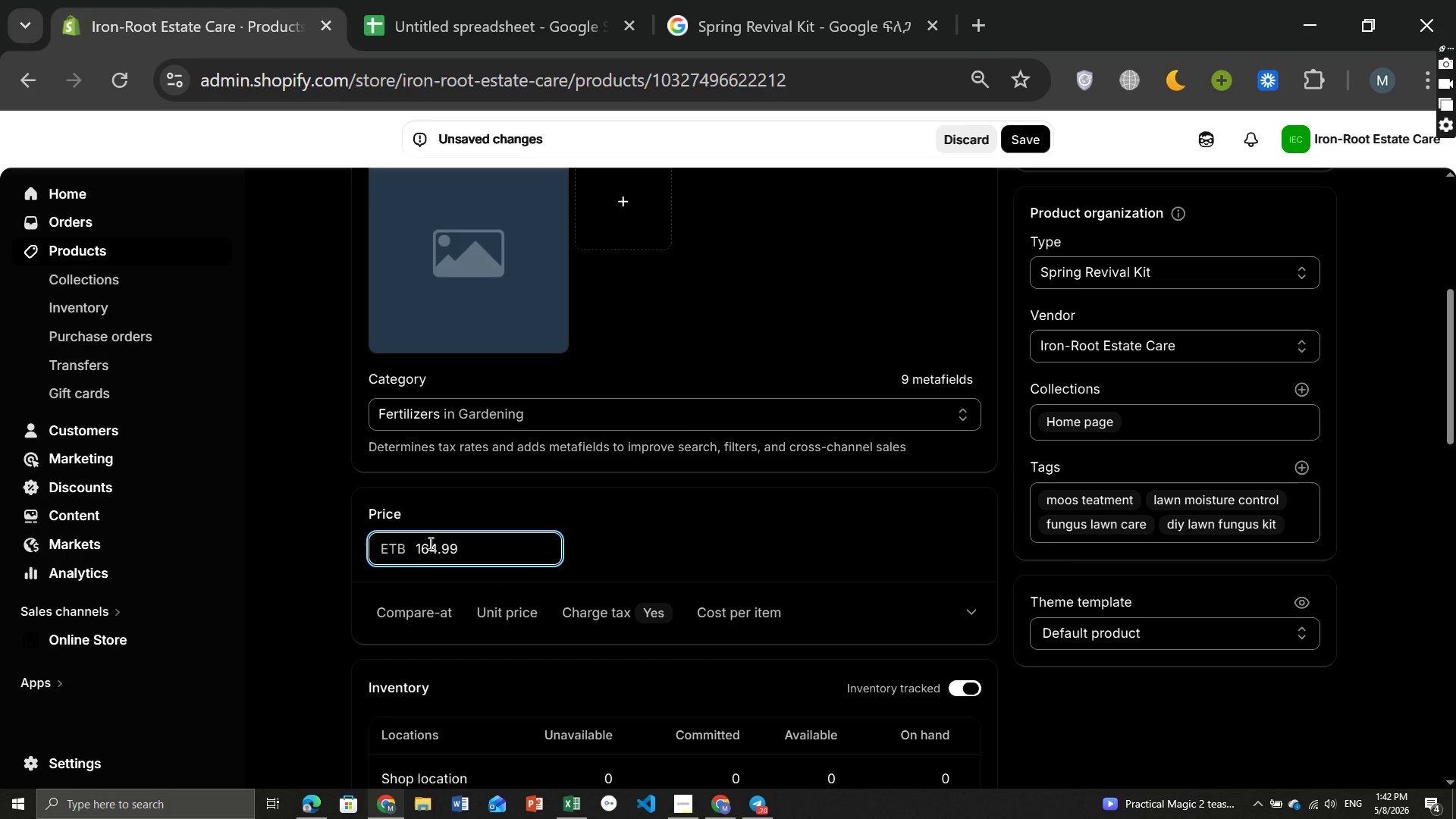 
key(Backspace)
key(Backspace)
type(49)
 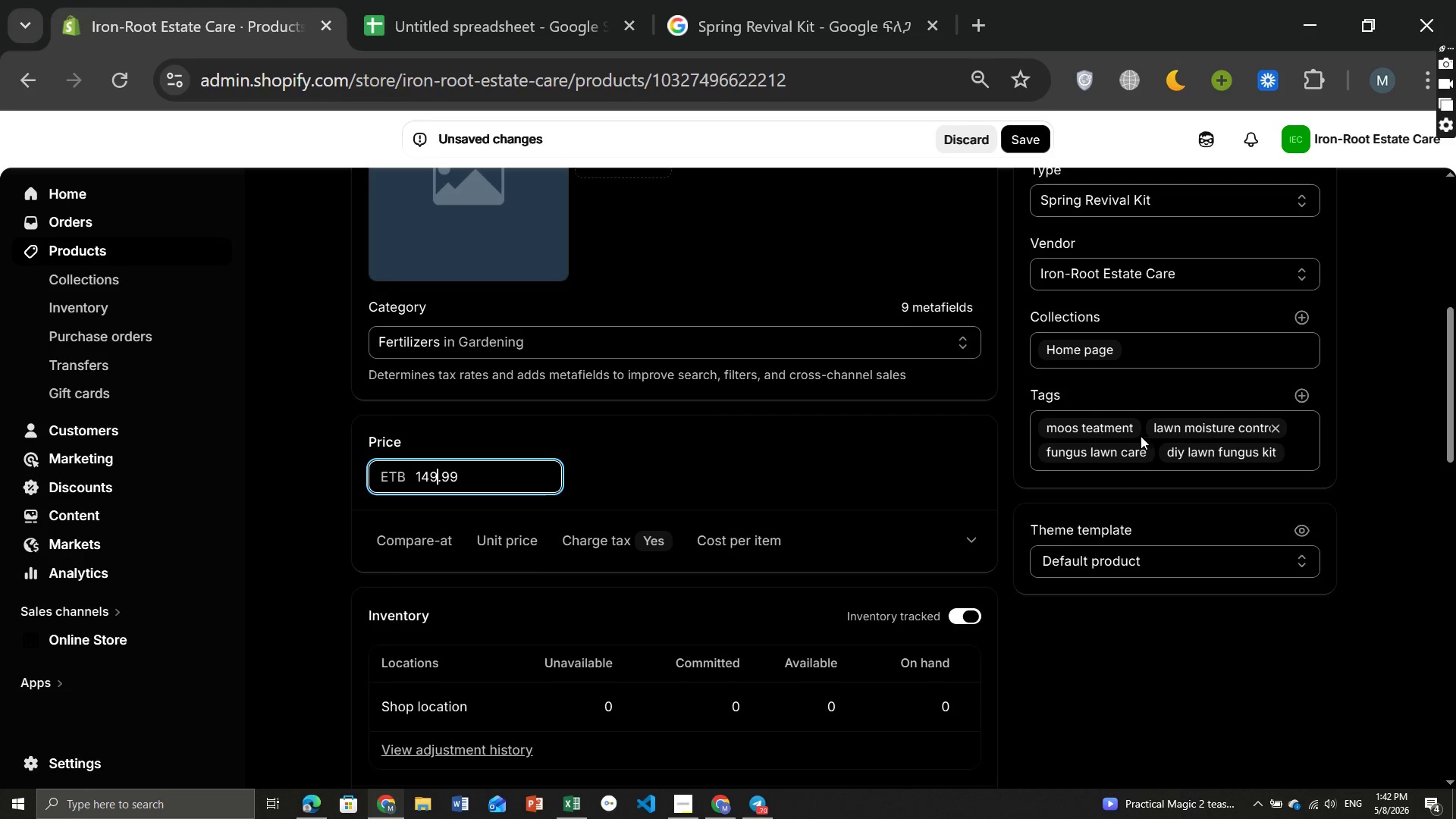 
left_click([1135, 430])
 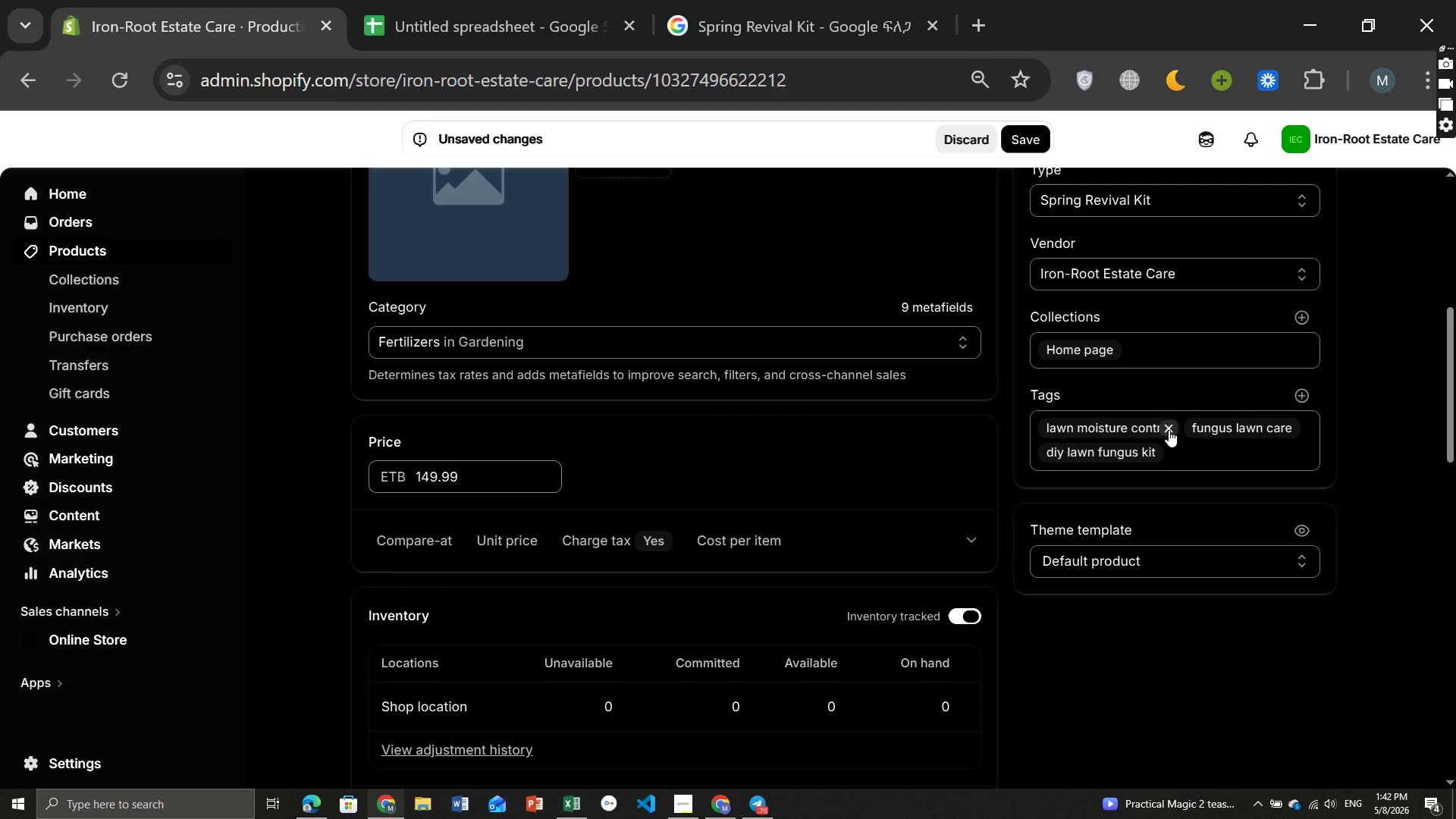 
left_click([1172, 430])
 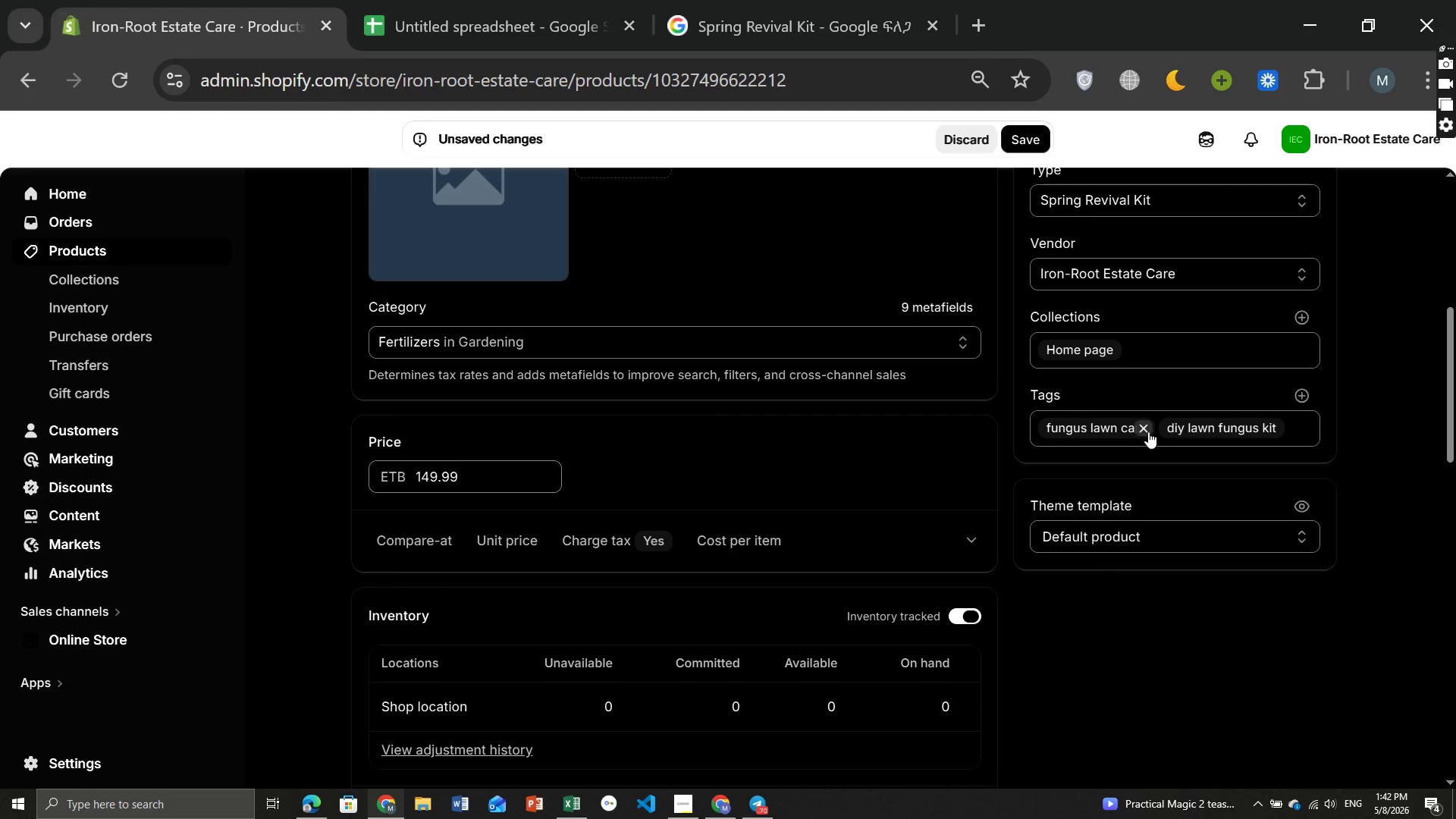 
left_click([1148, 428])
 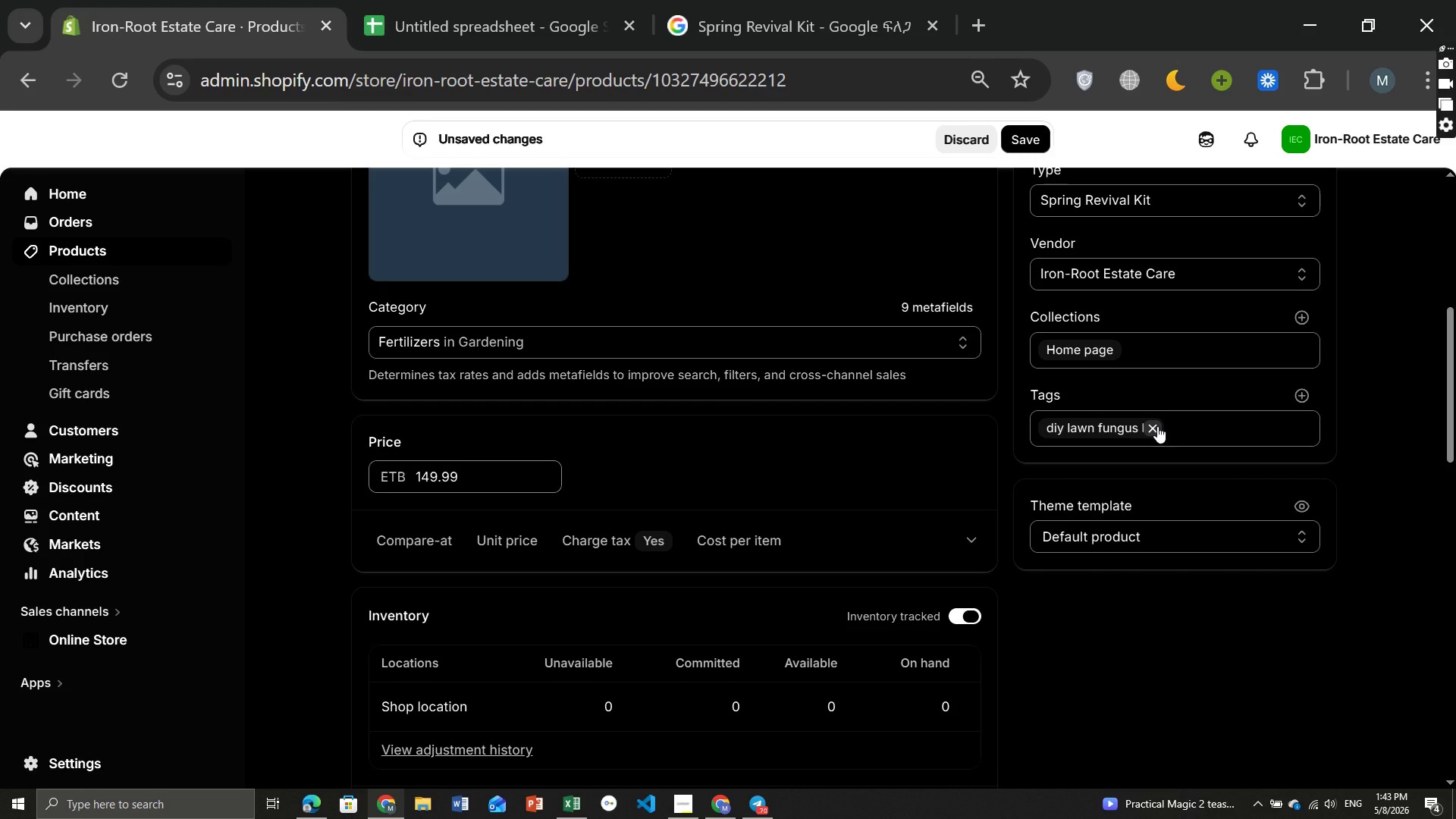 
left_click([1157, 426])
 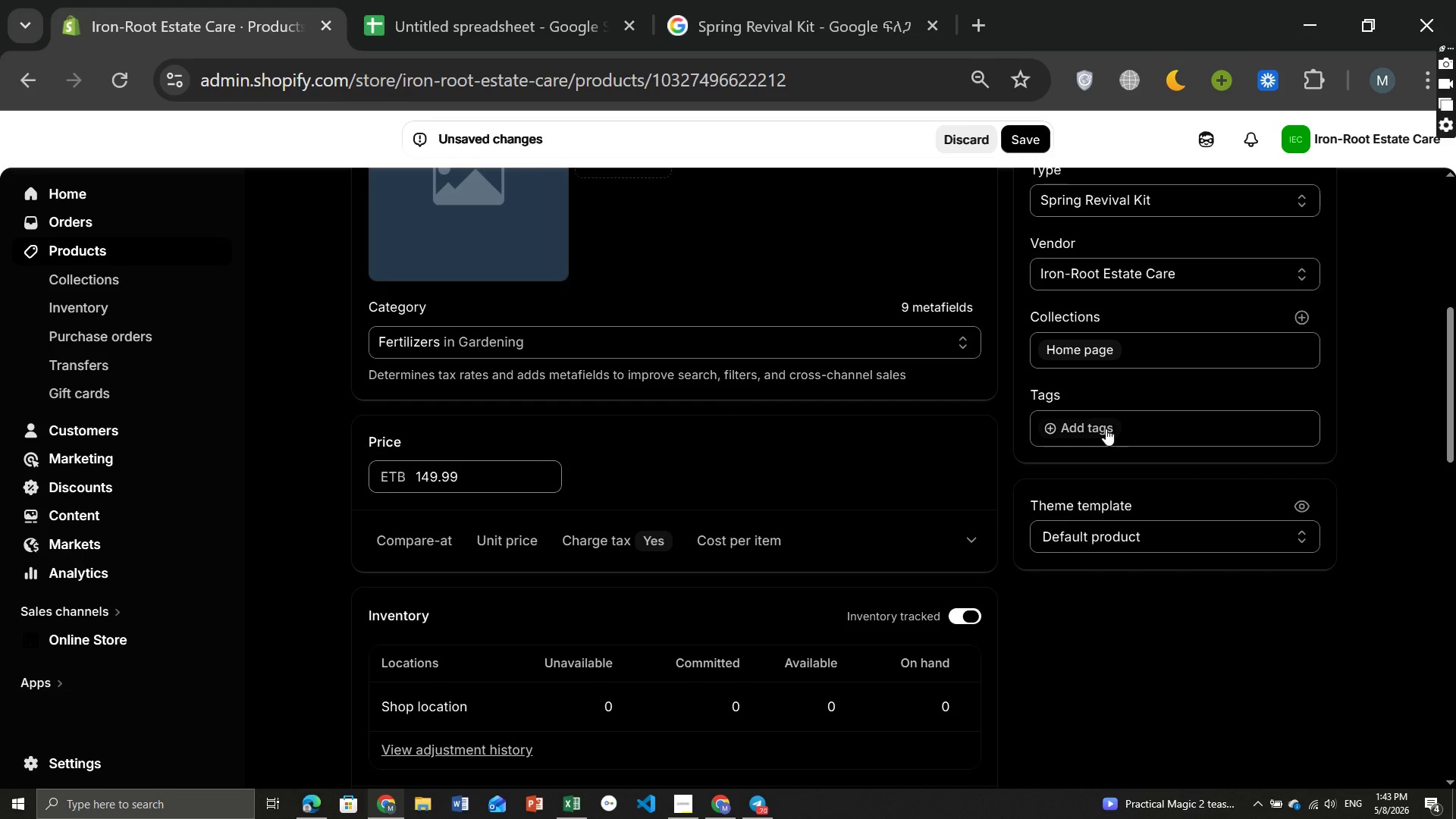 
left_click([1100, 429])
 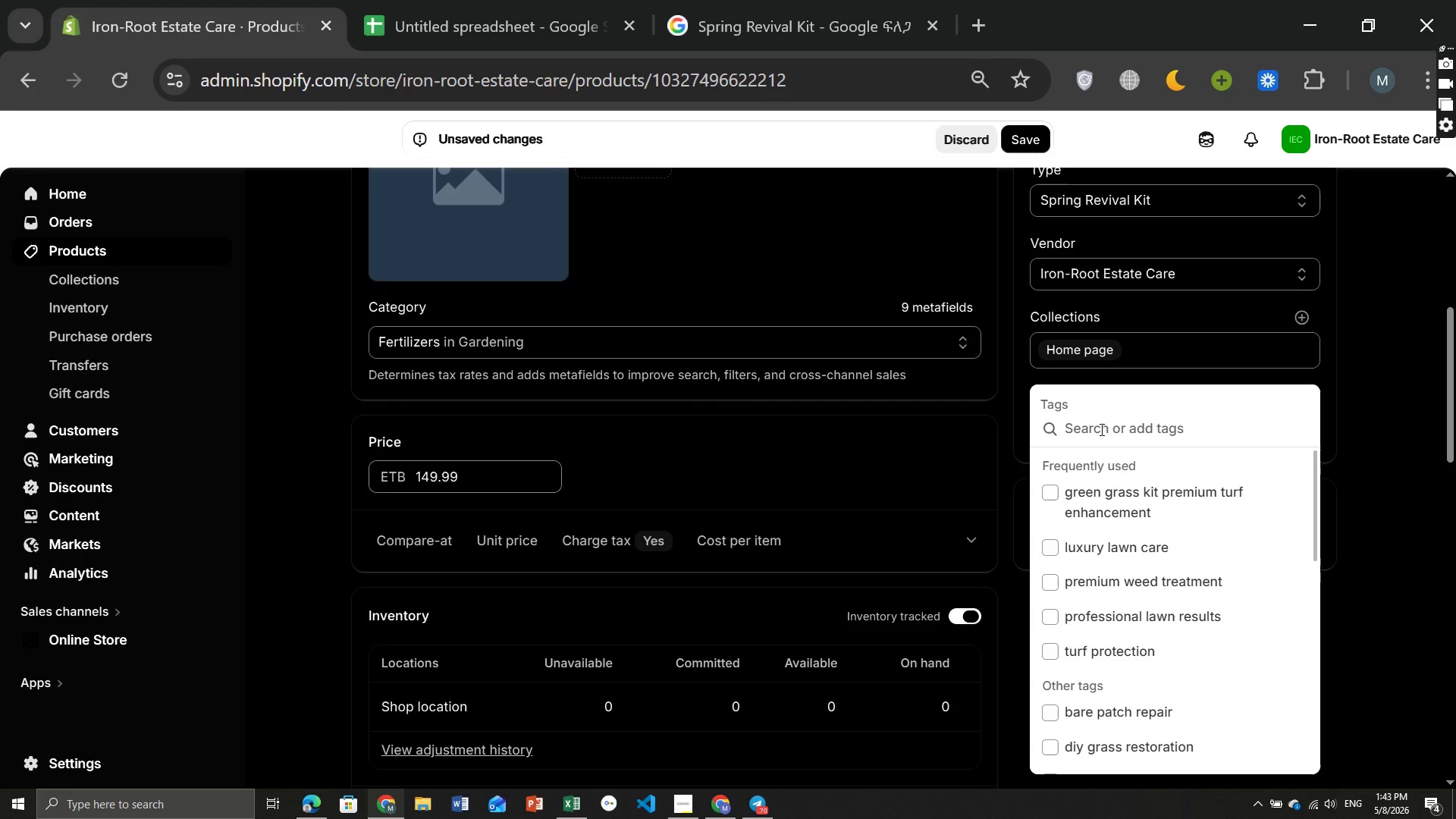 
type(pet safe lawn care, famil)
 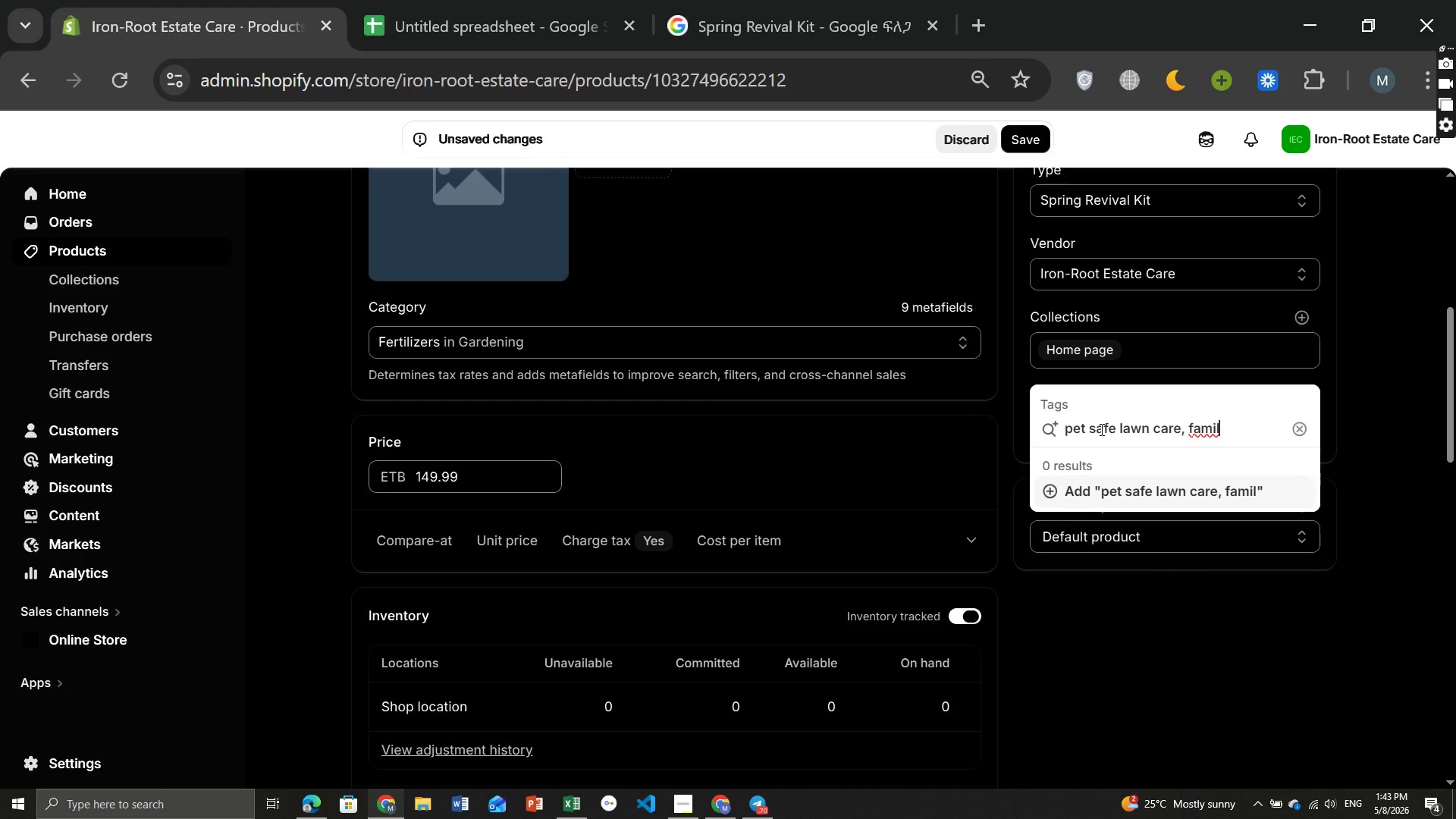 
type(y lawn kit, safer lawn tre)
 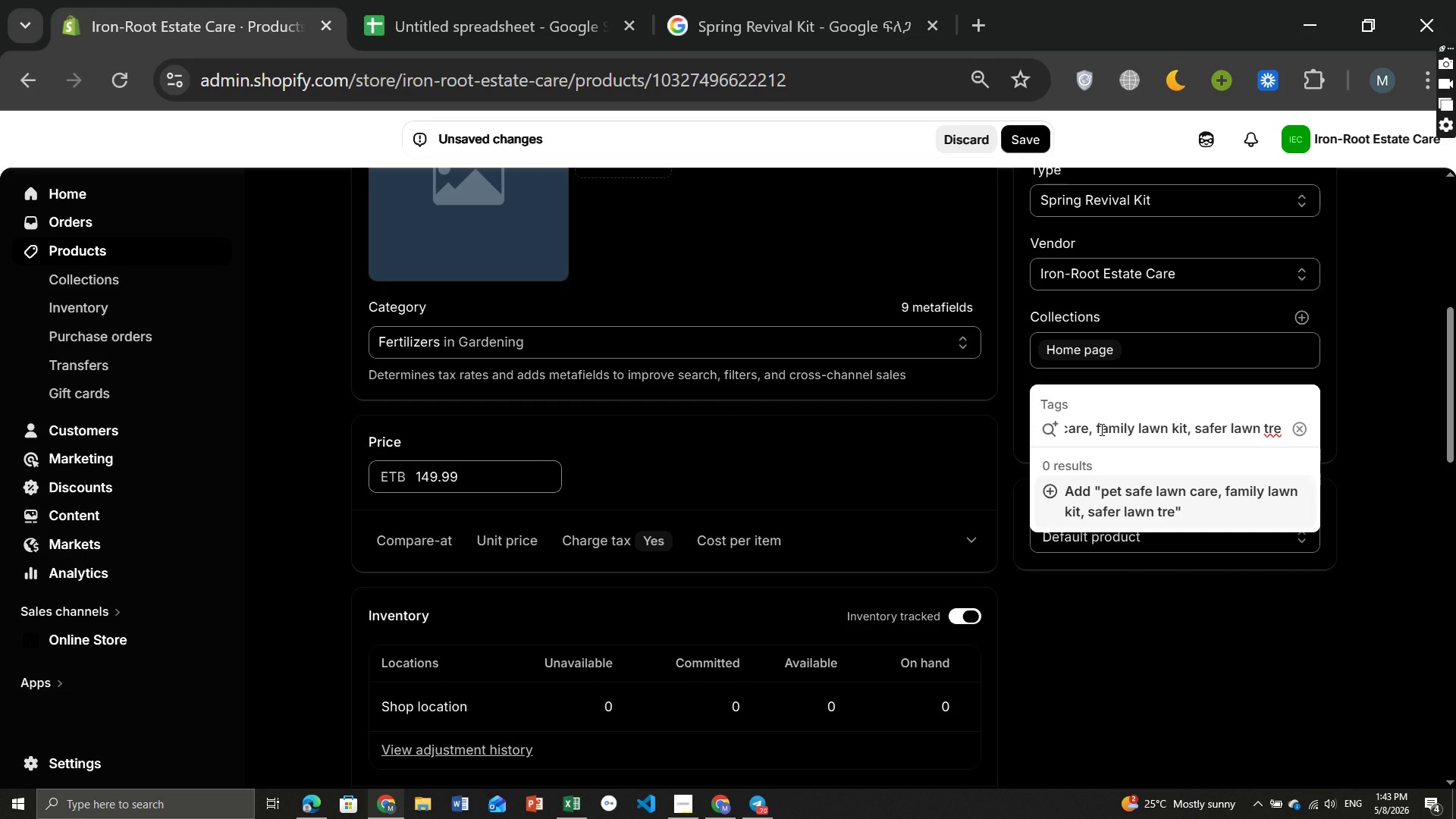 
type(atment, child safe grass care)
 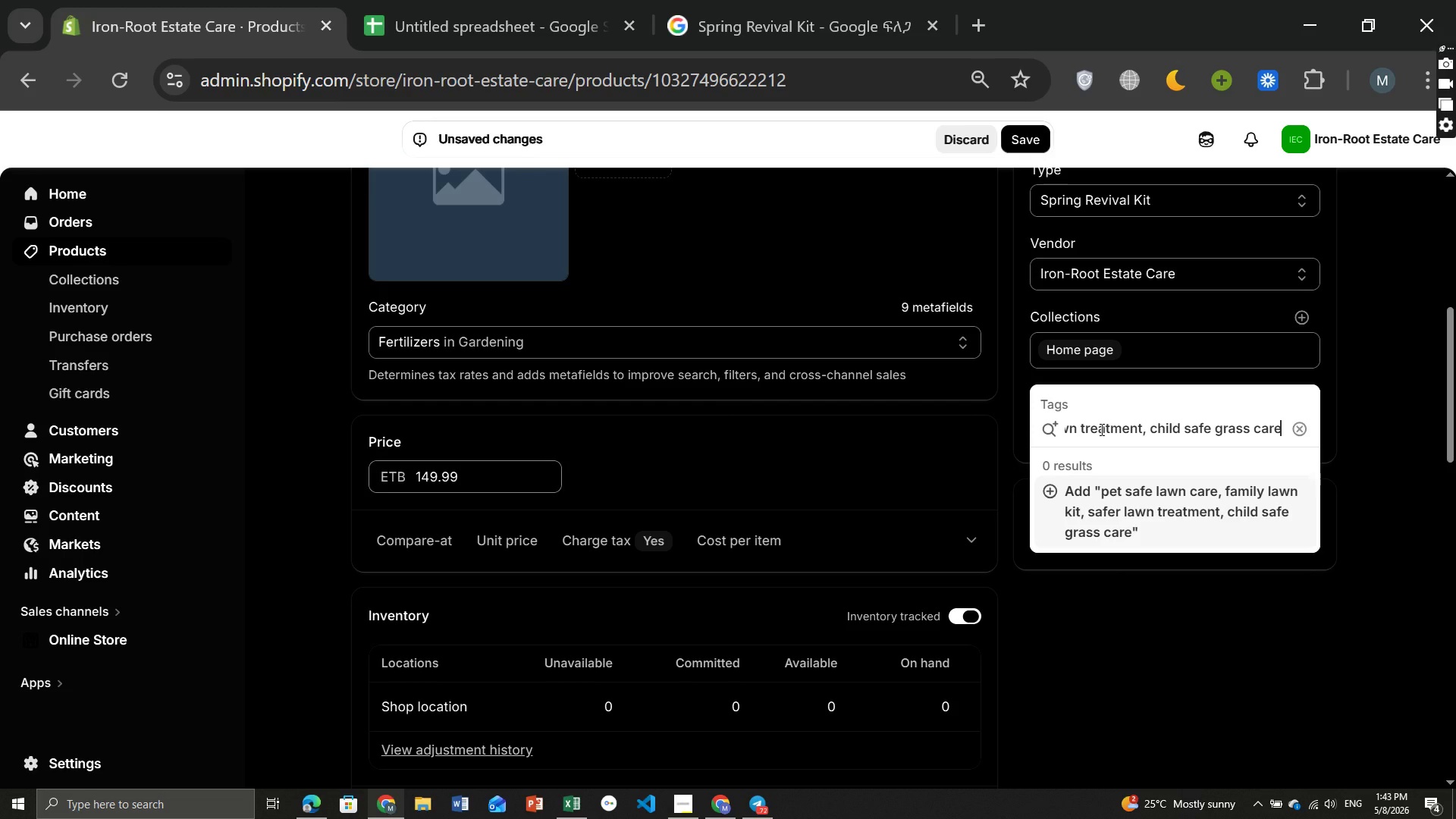 
key(Enter)
 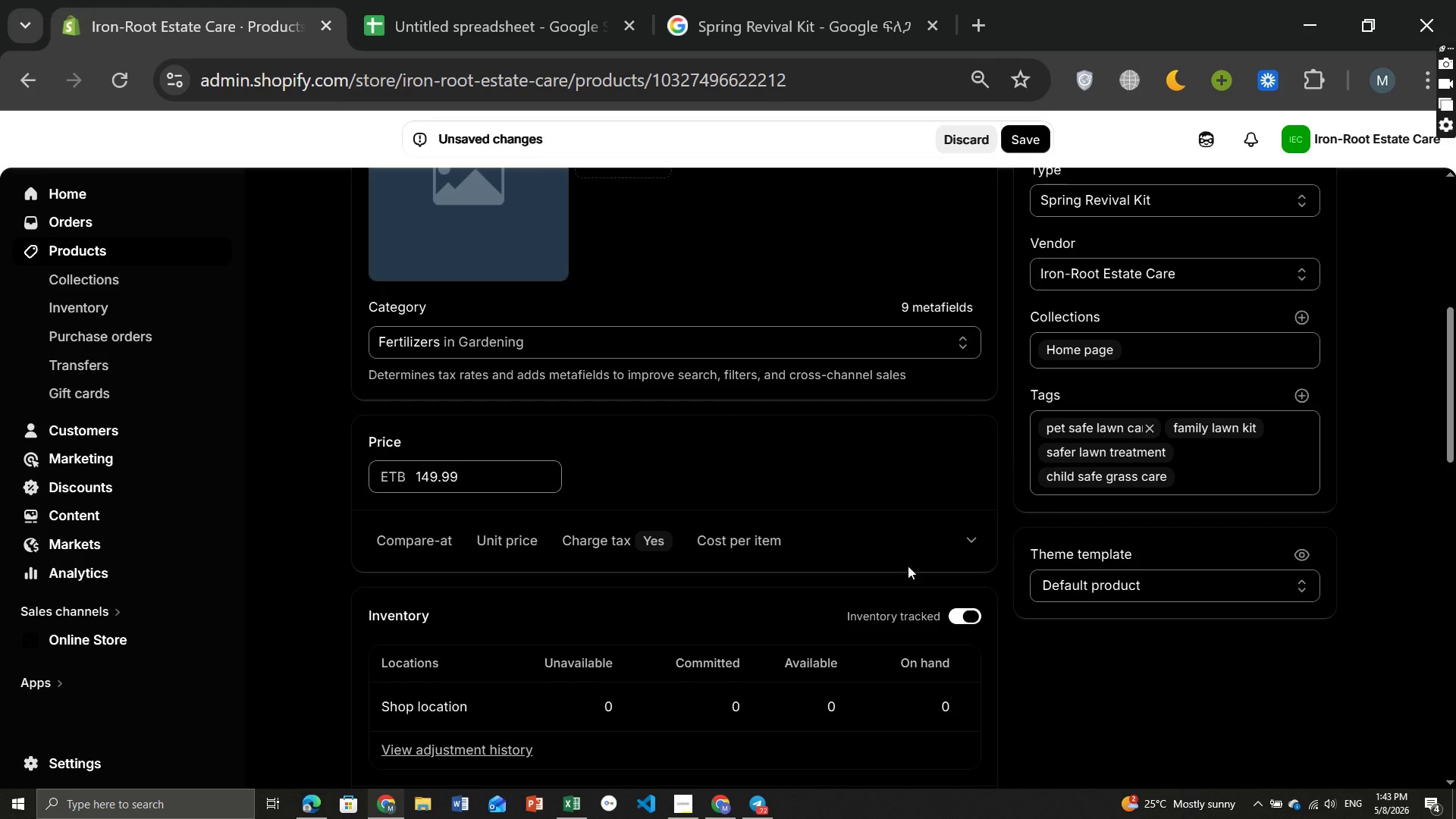 
mouse_move([708, 525])
 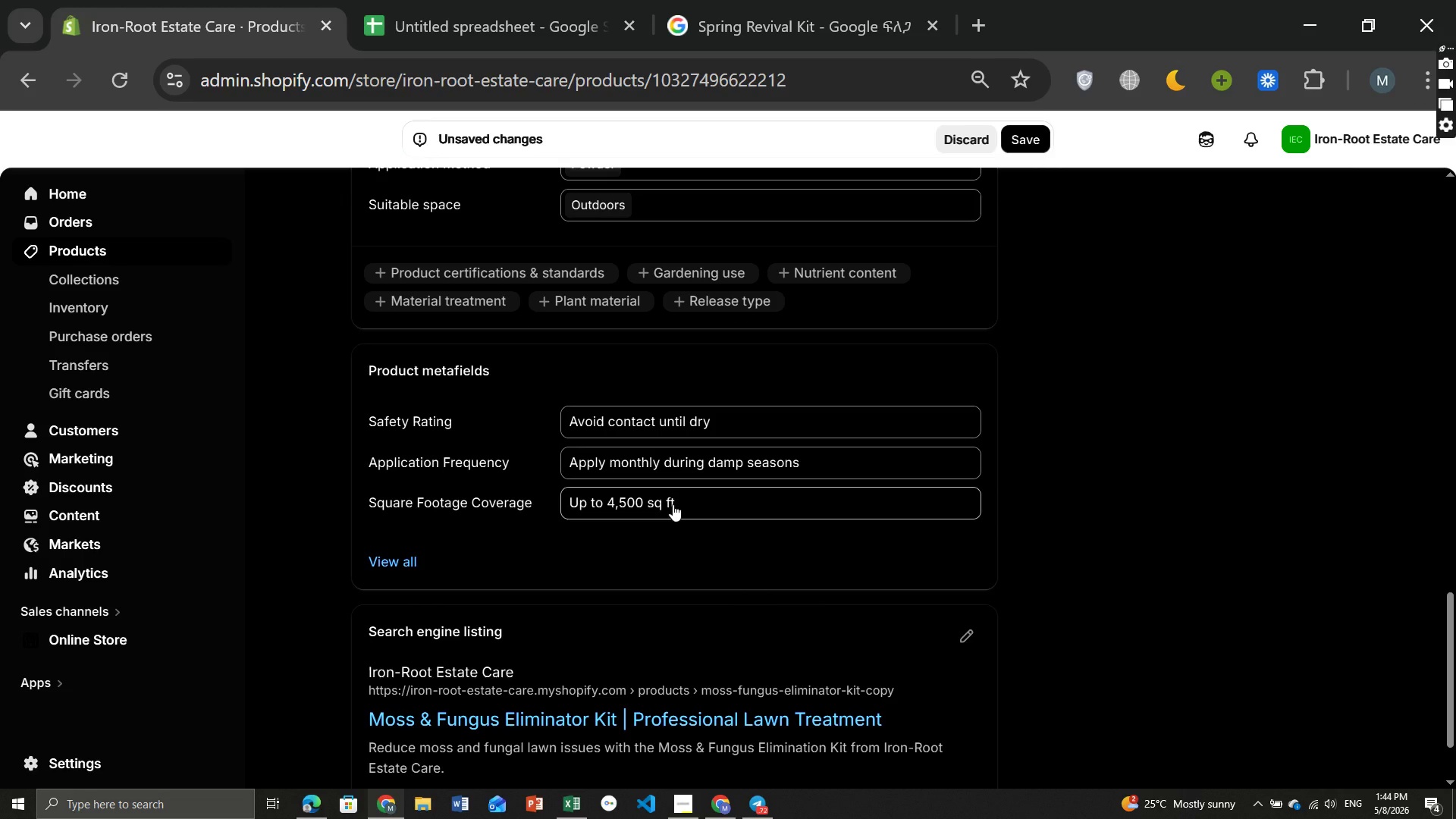 
left_click([673, 504])
 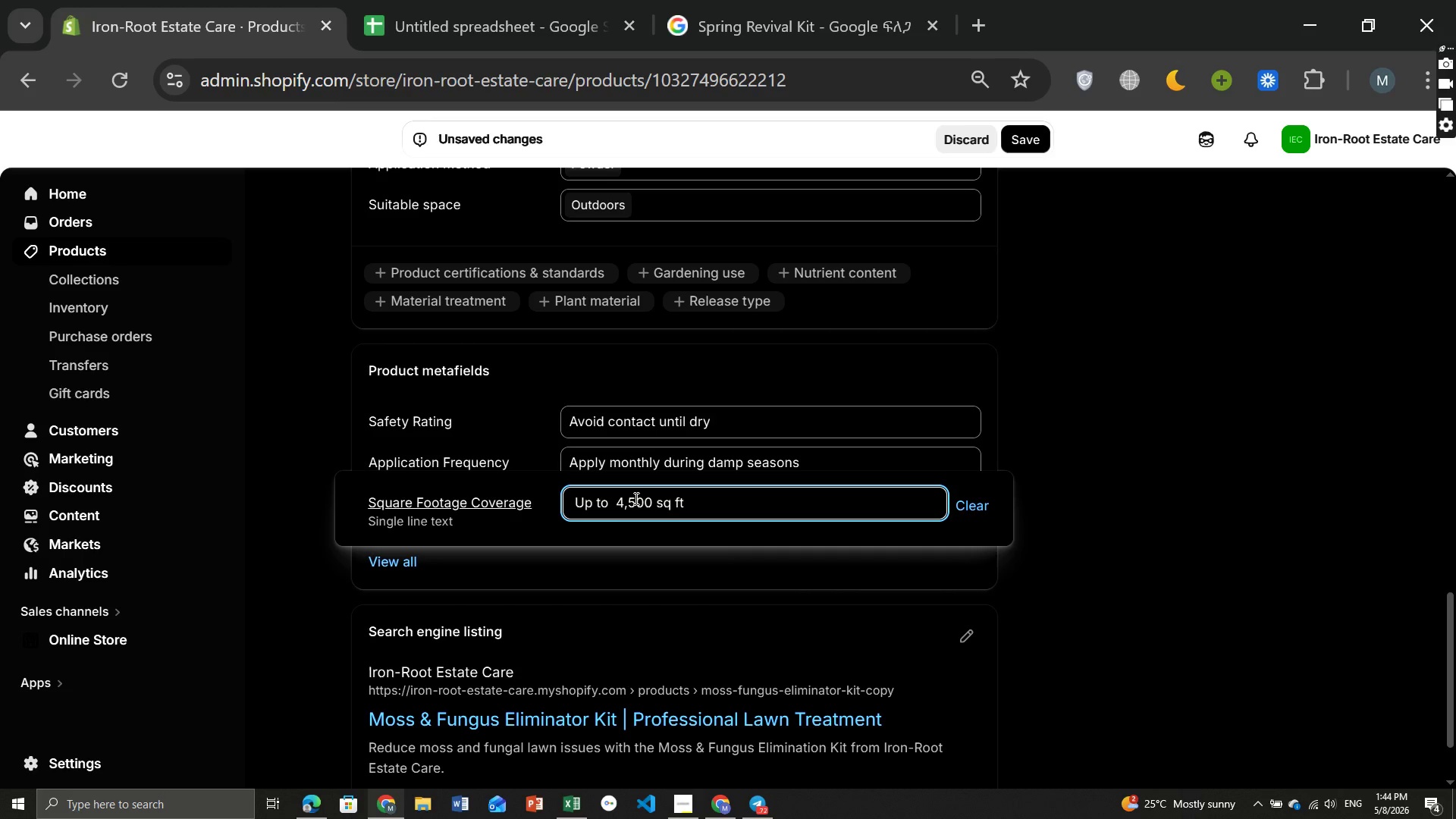 
left_click([633, 498])
 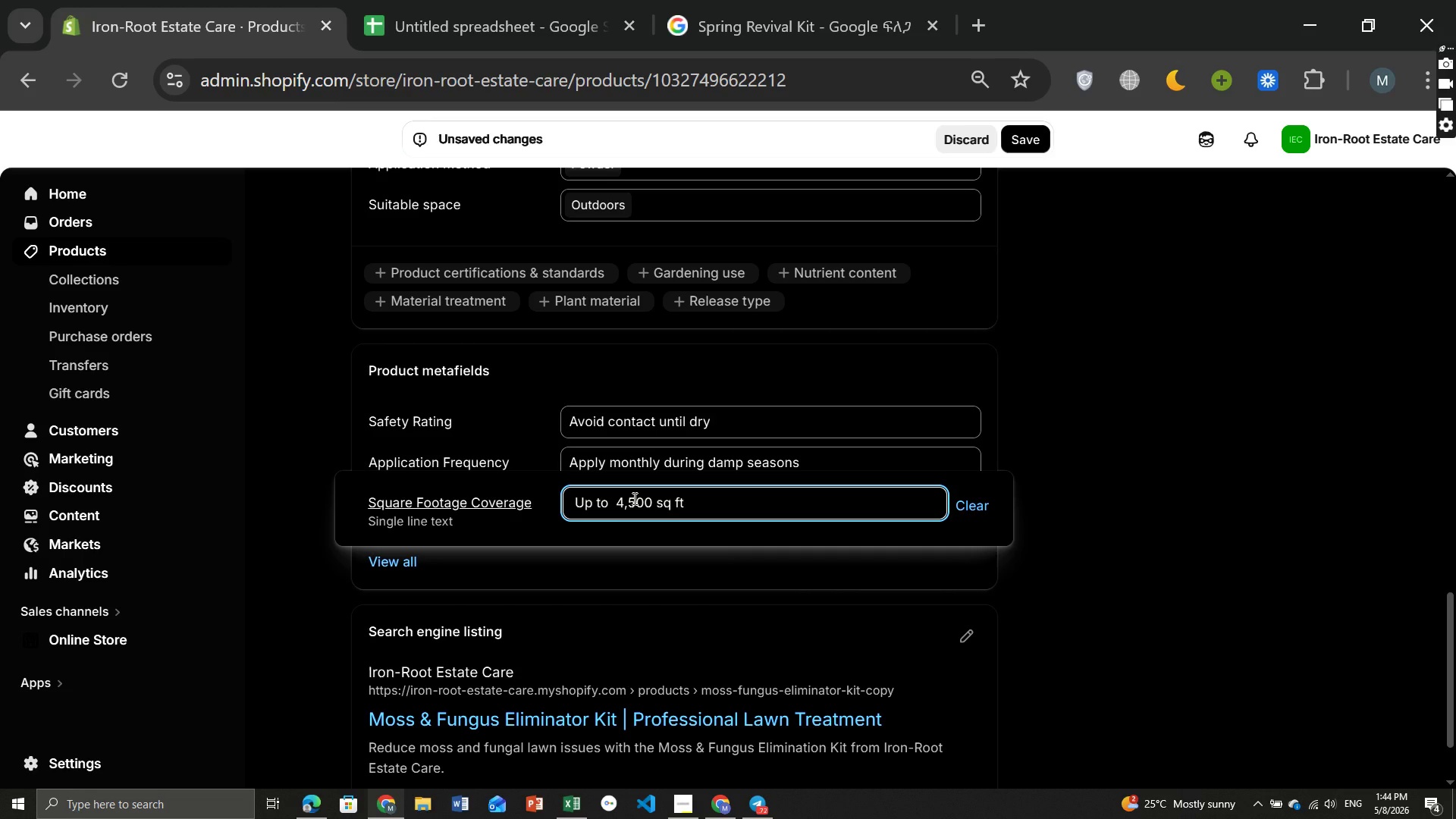 
key(Backspace)
 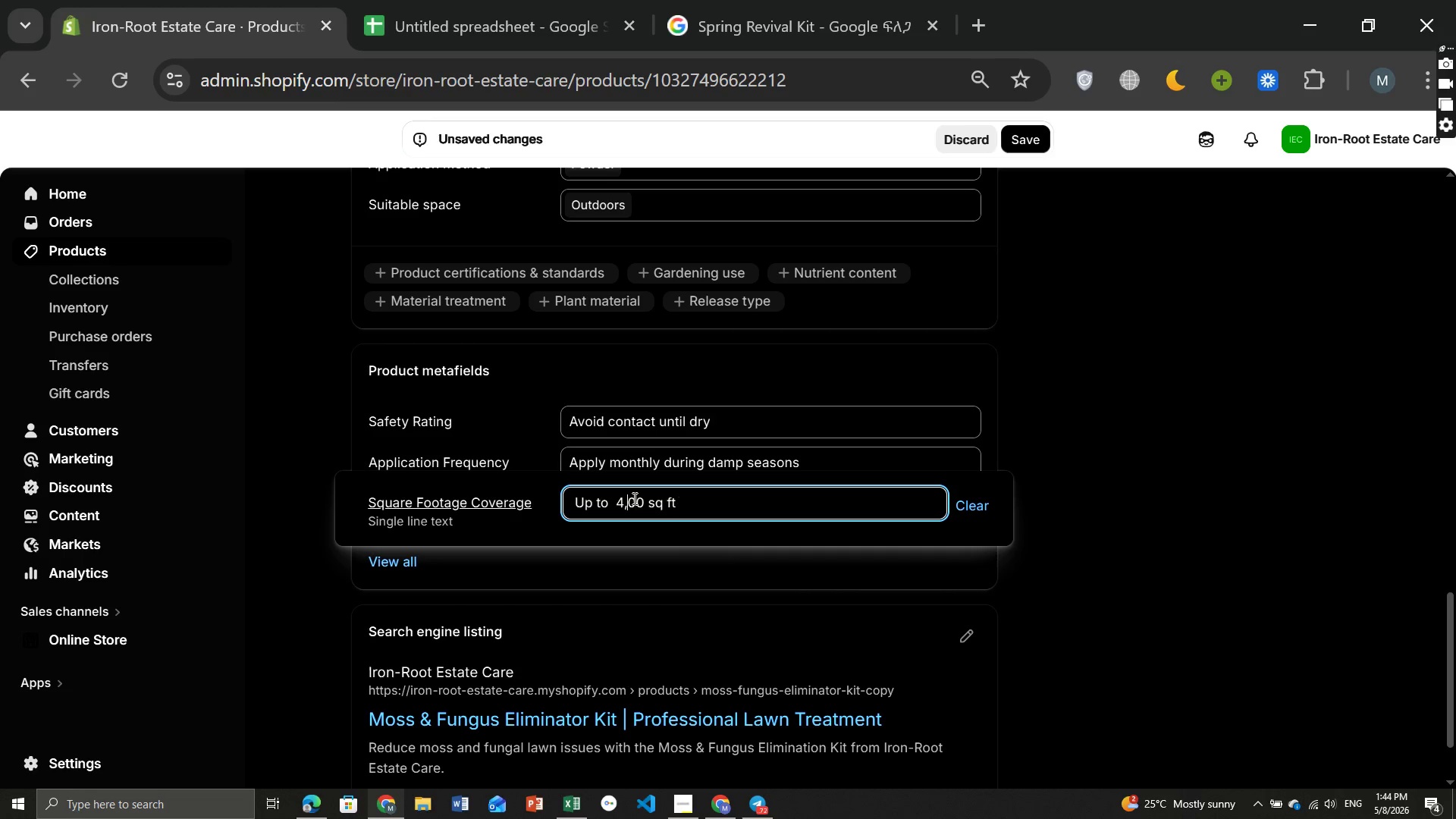 
key(Backspace)
 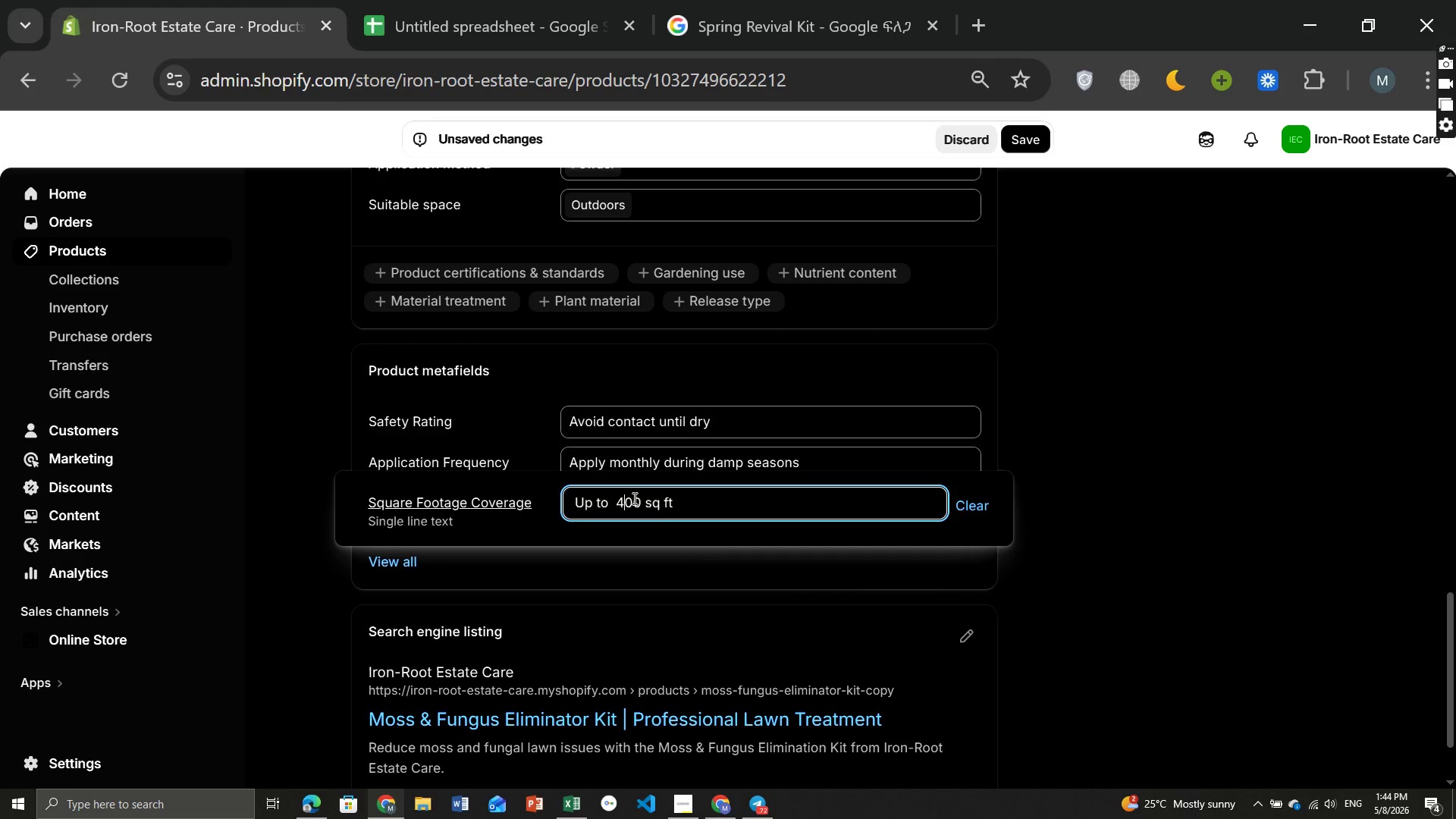 
key(Backspace)
 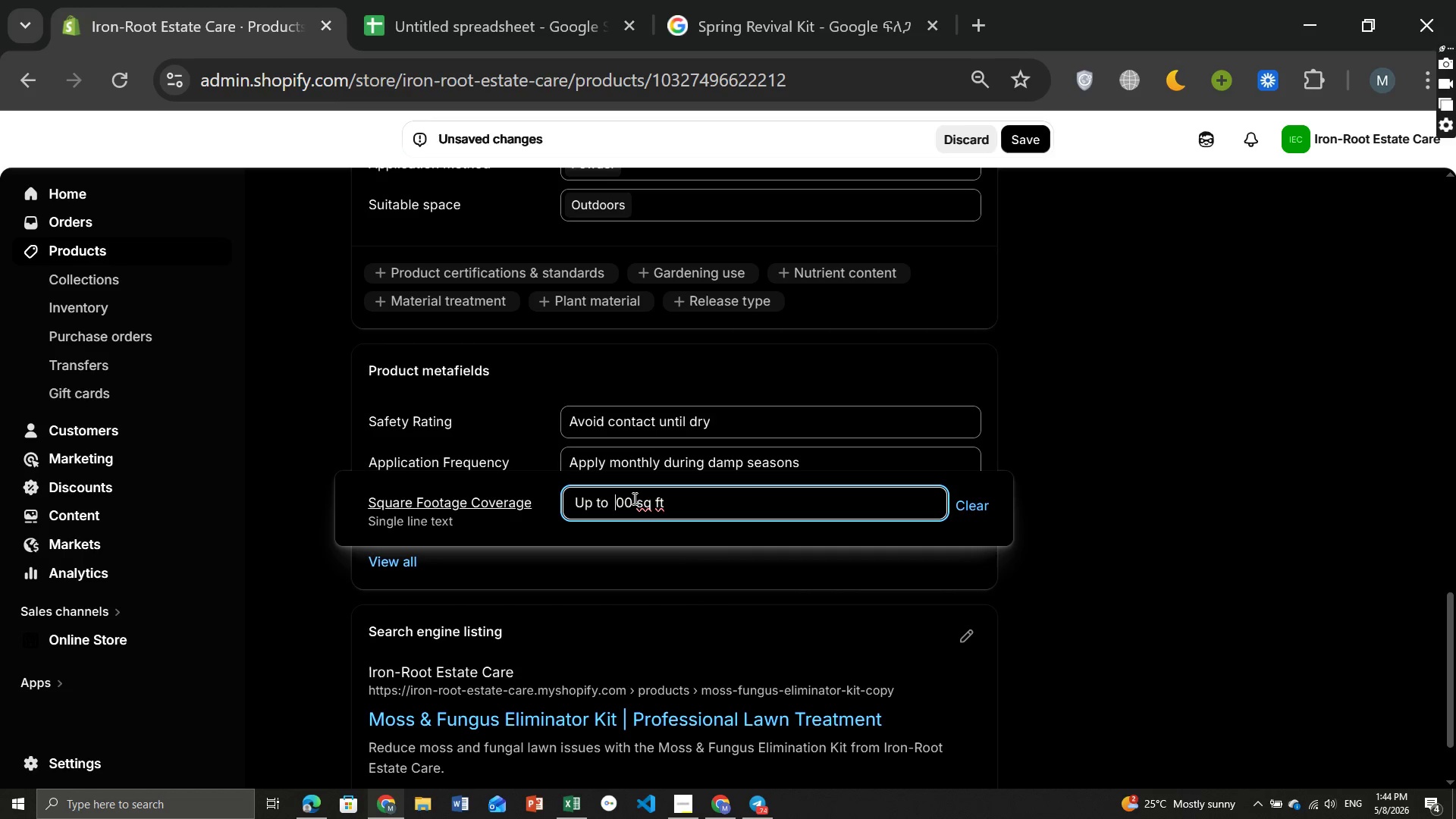 
key(5)
 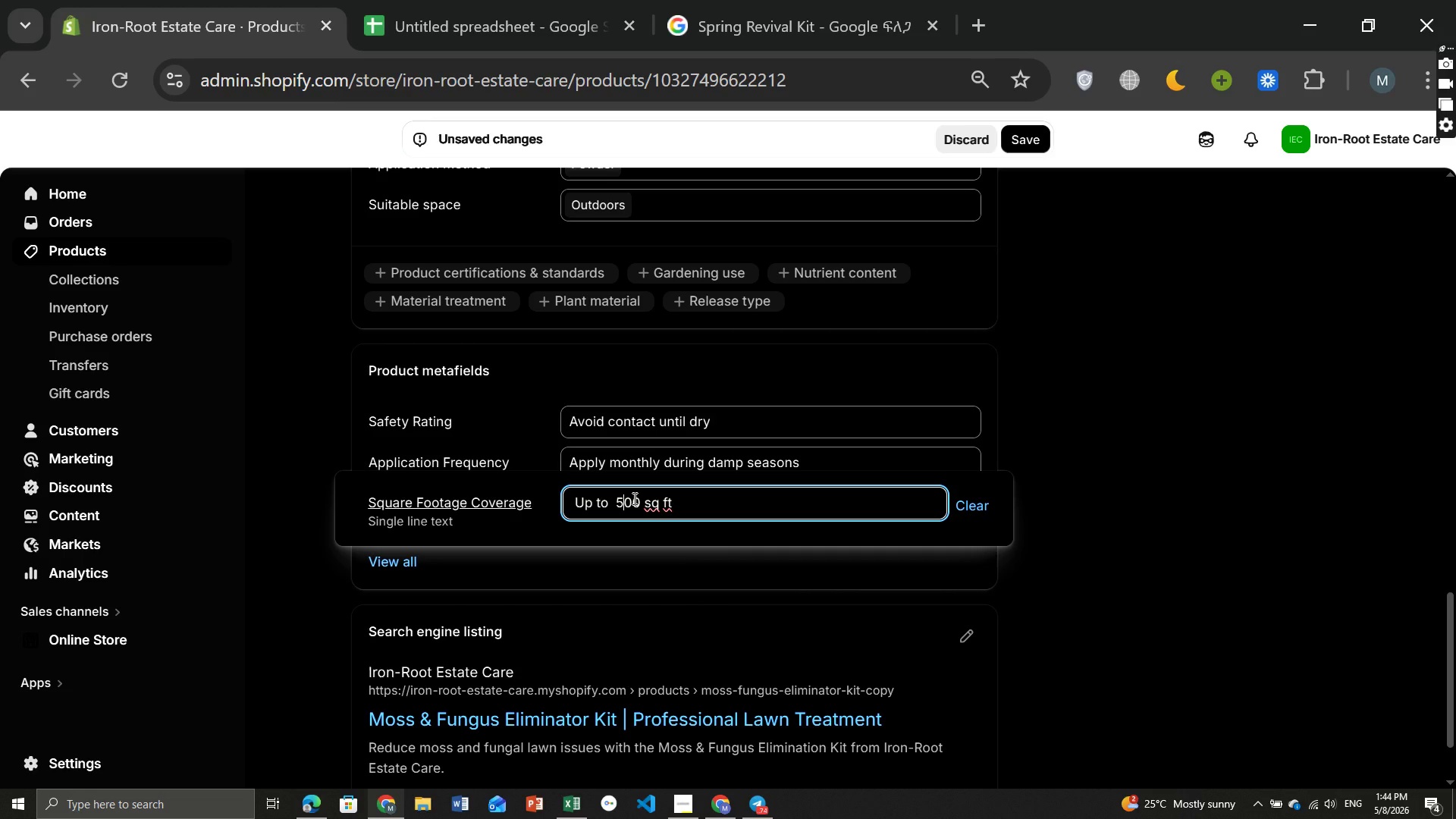 
key(Comma)
 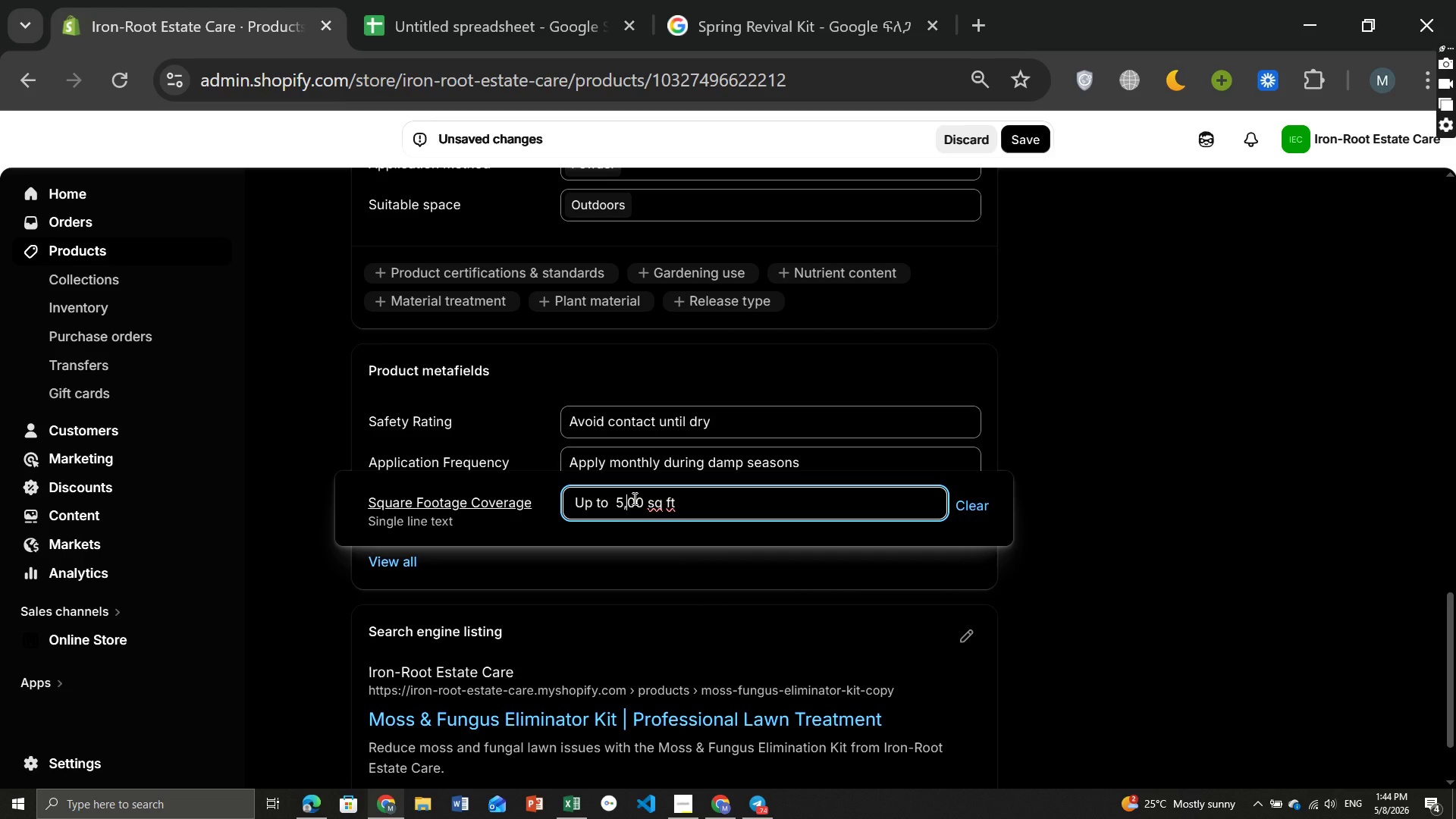 
key(0)
 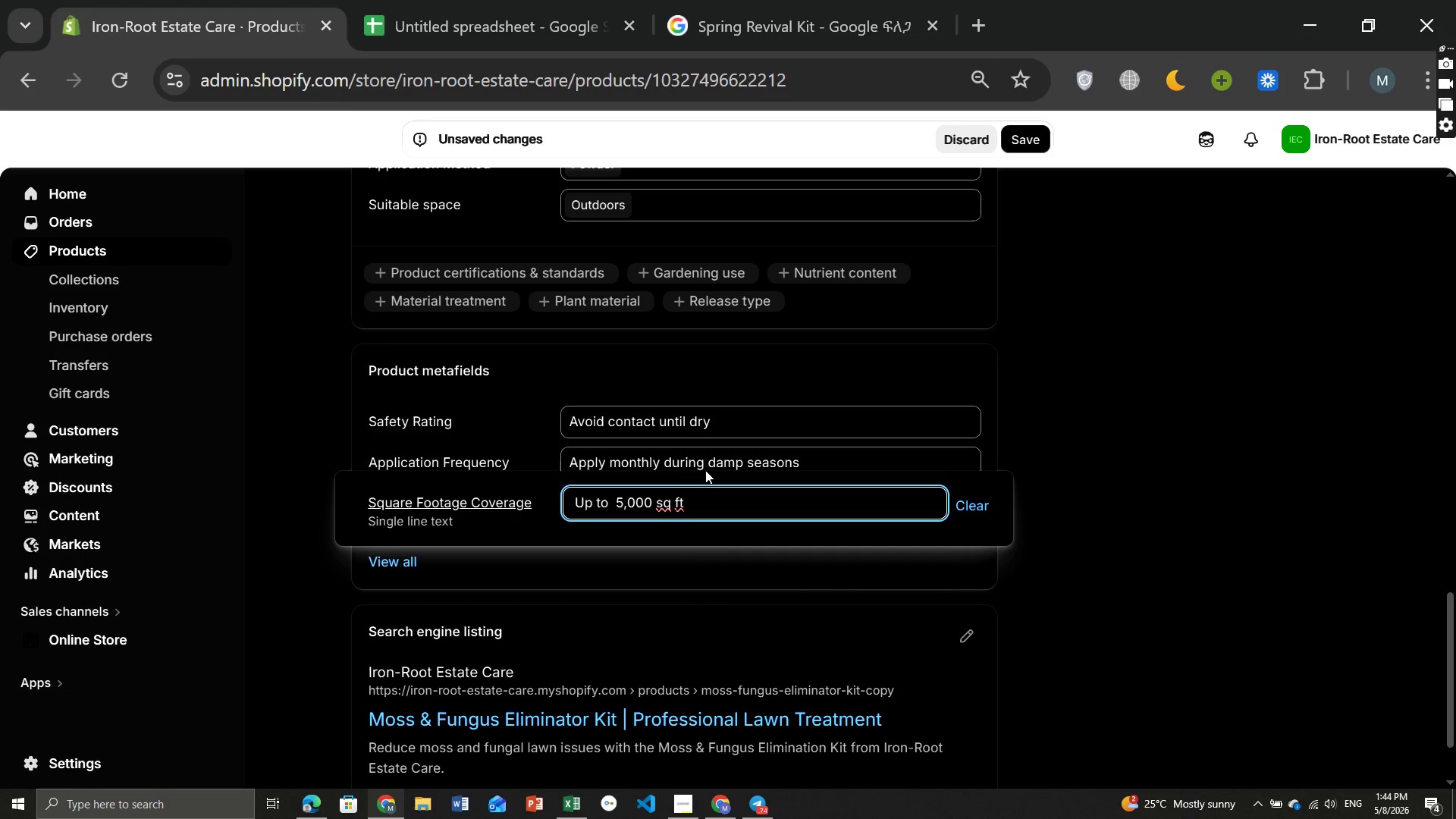 
left_click([689, 464])
 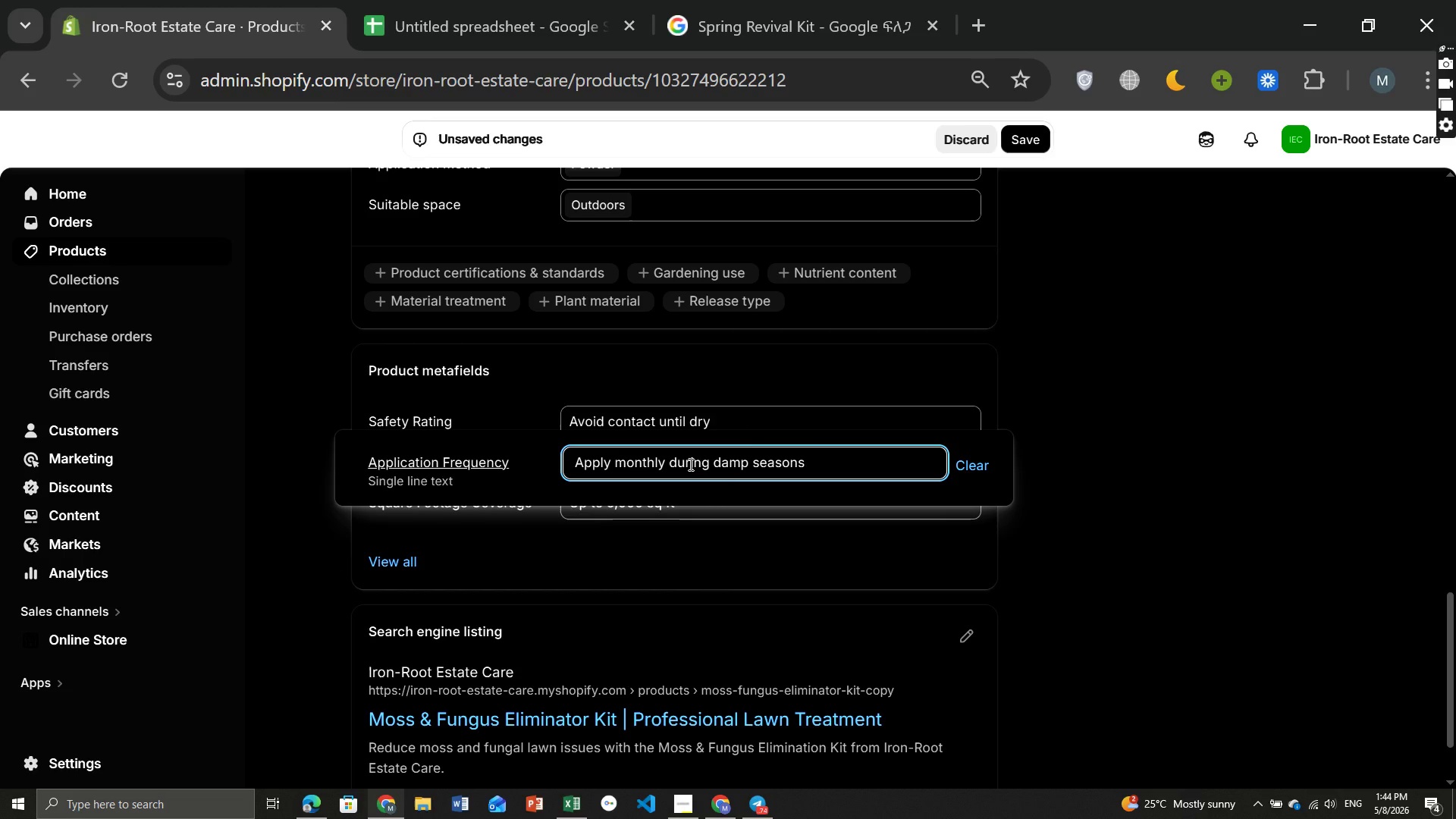 
left_click_drag(start_coordinate=[833, 467], to_coordinate=[616, 449])
 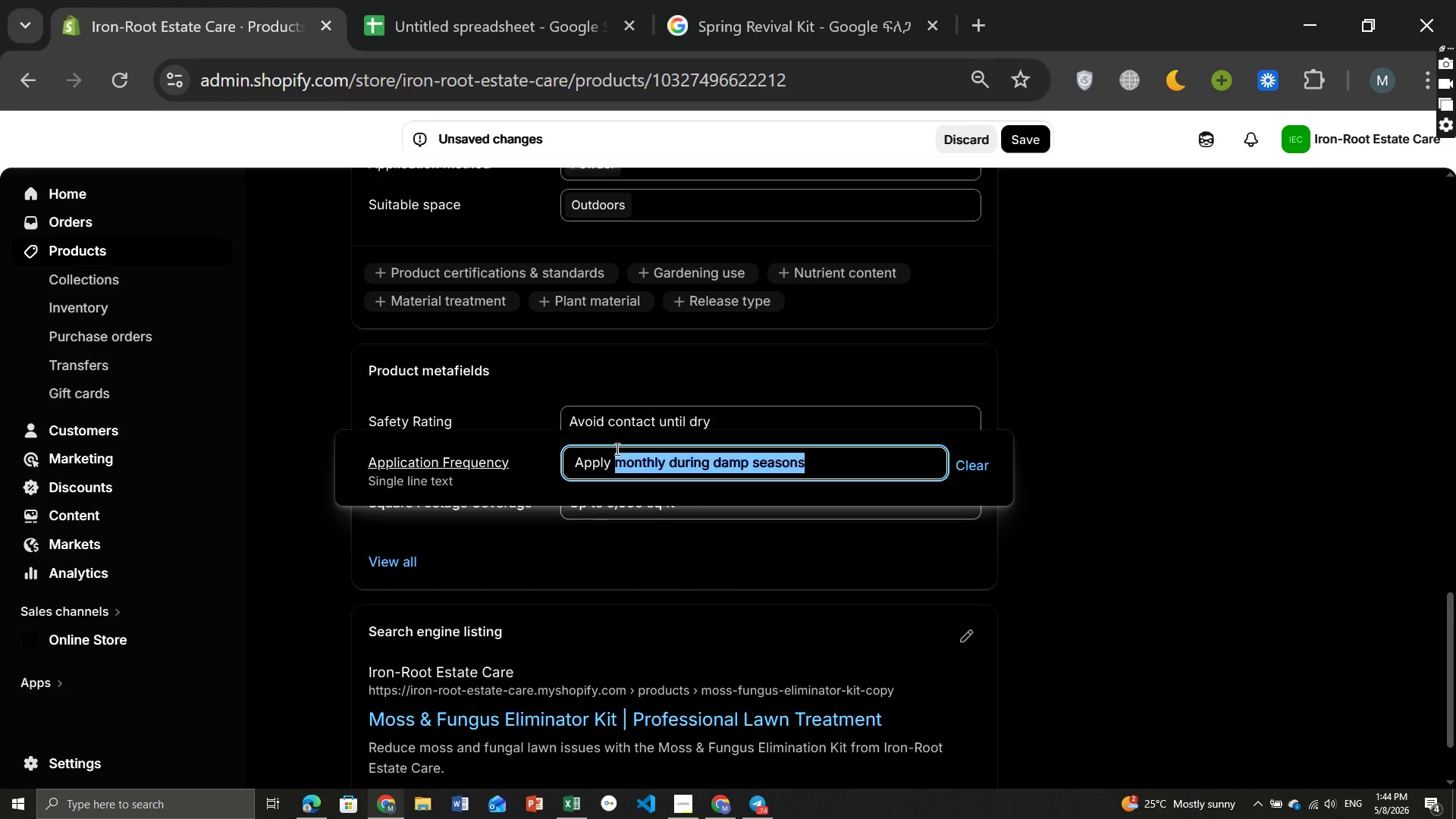 
key(Backspace)
type(every 6-8 weeks)
 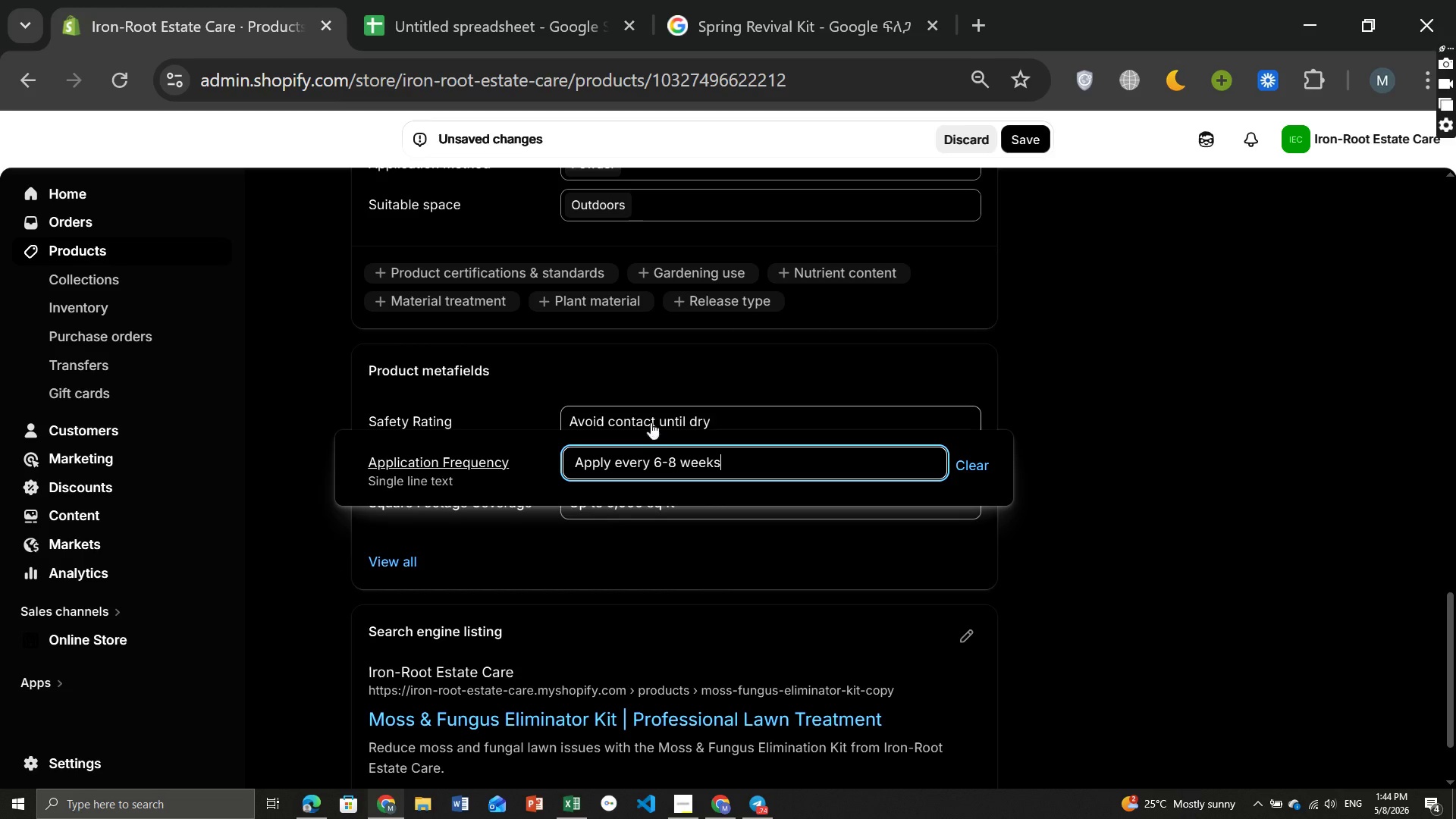 
left_click([646, 415])
 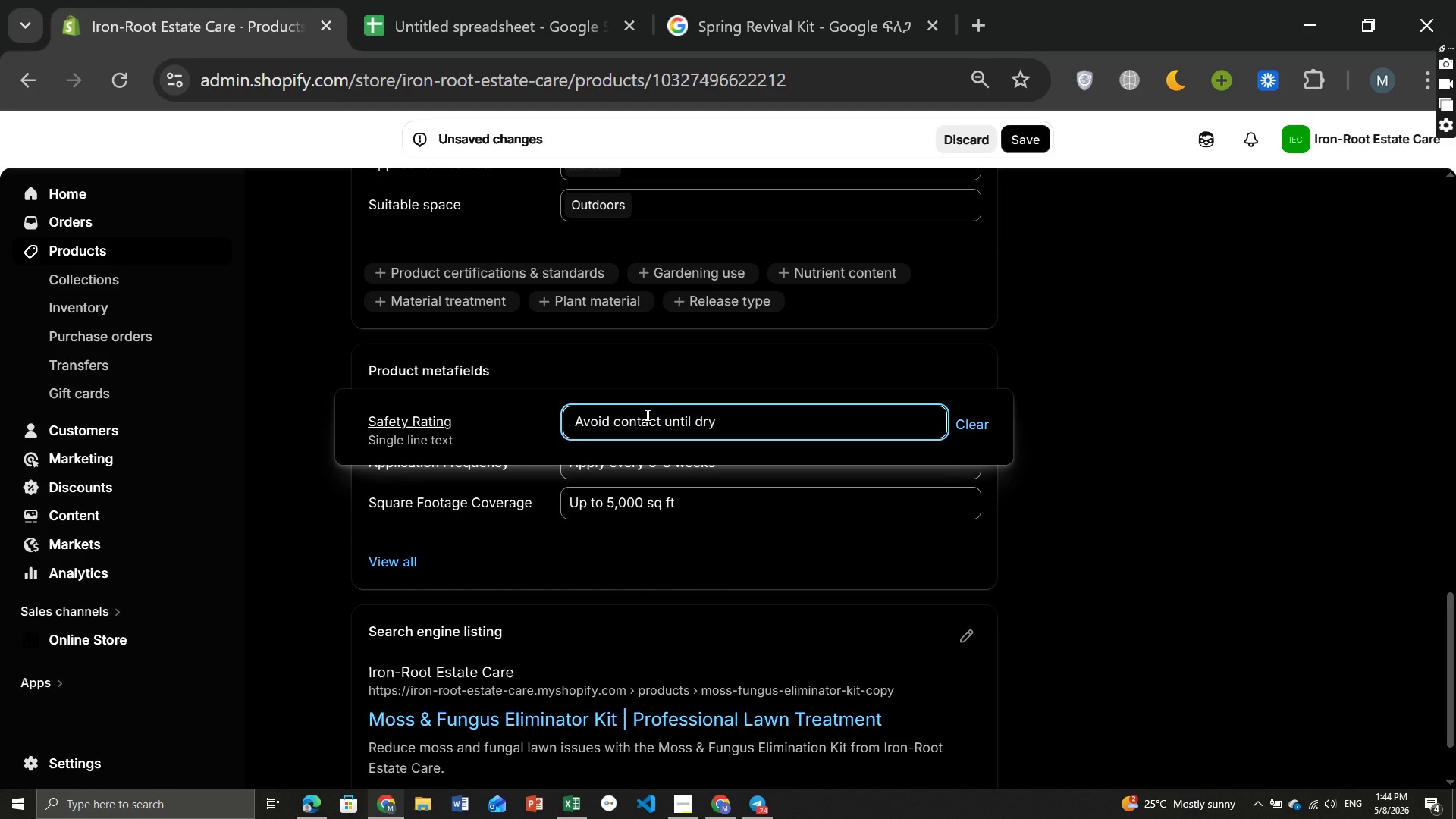 
key(Control+ControlLeft)